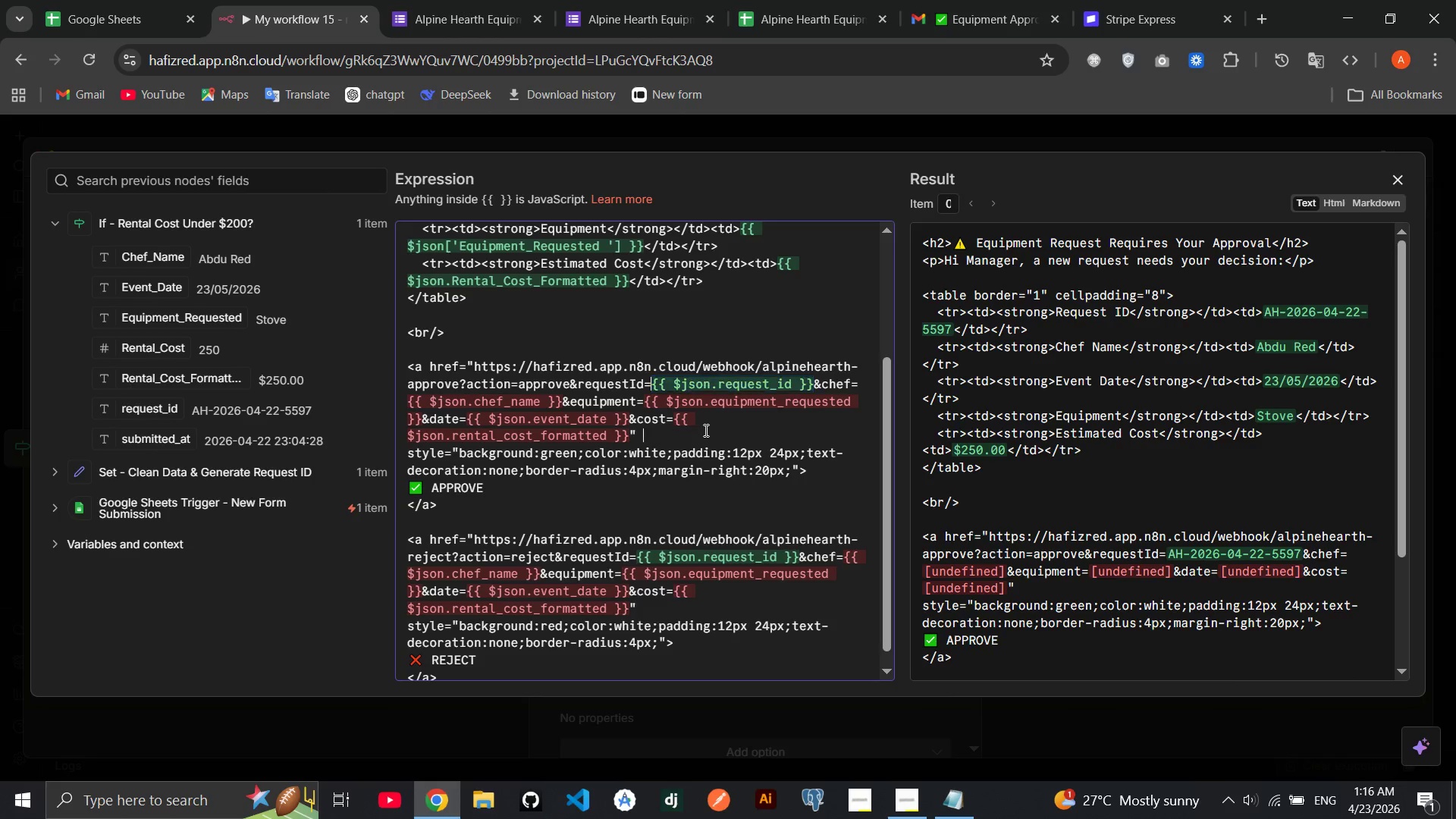 
left_click([704, 430])
 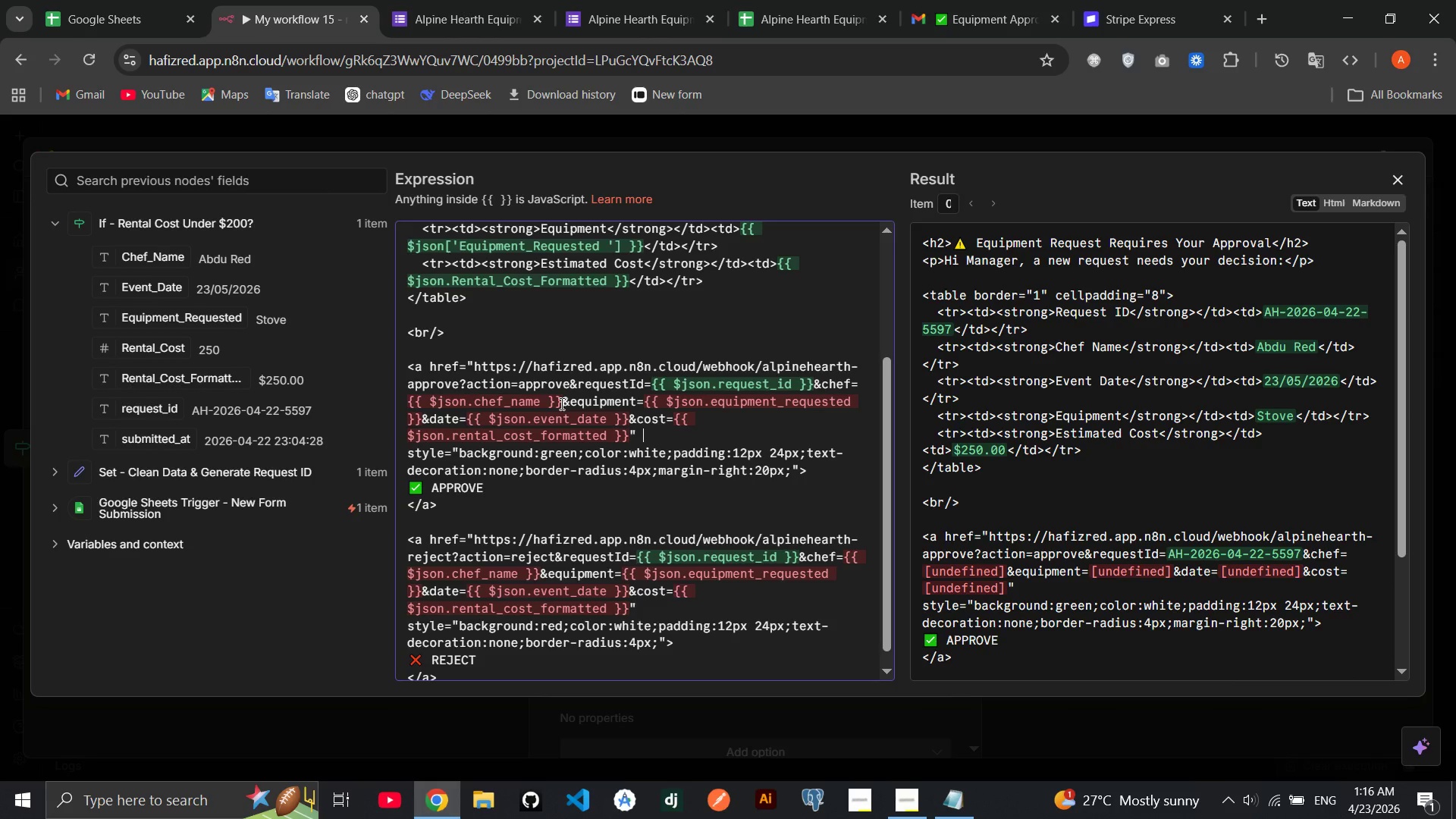 
left_click_drag(start_coordinate=[560, 403], to_coordinate=[406, 403])
 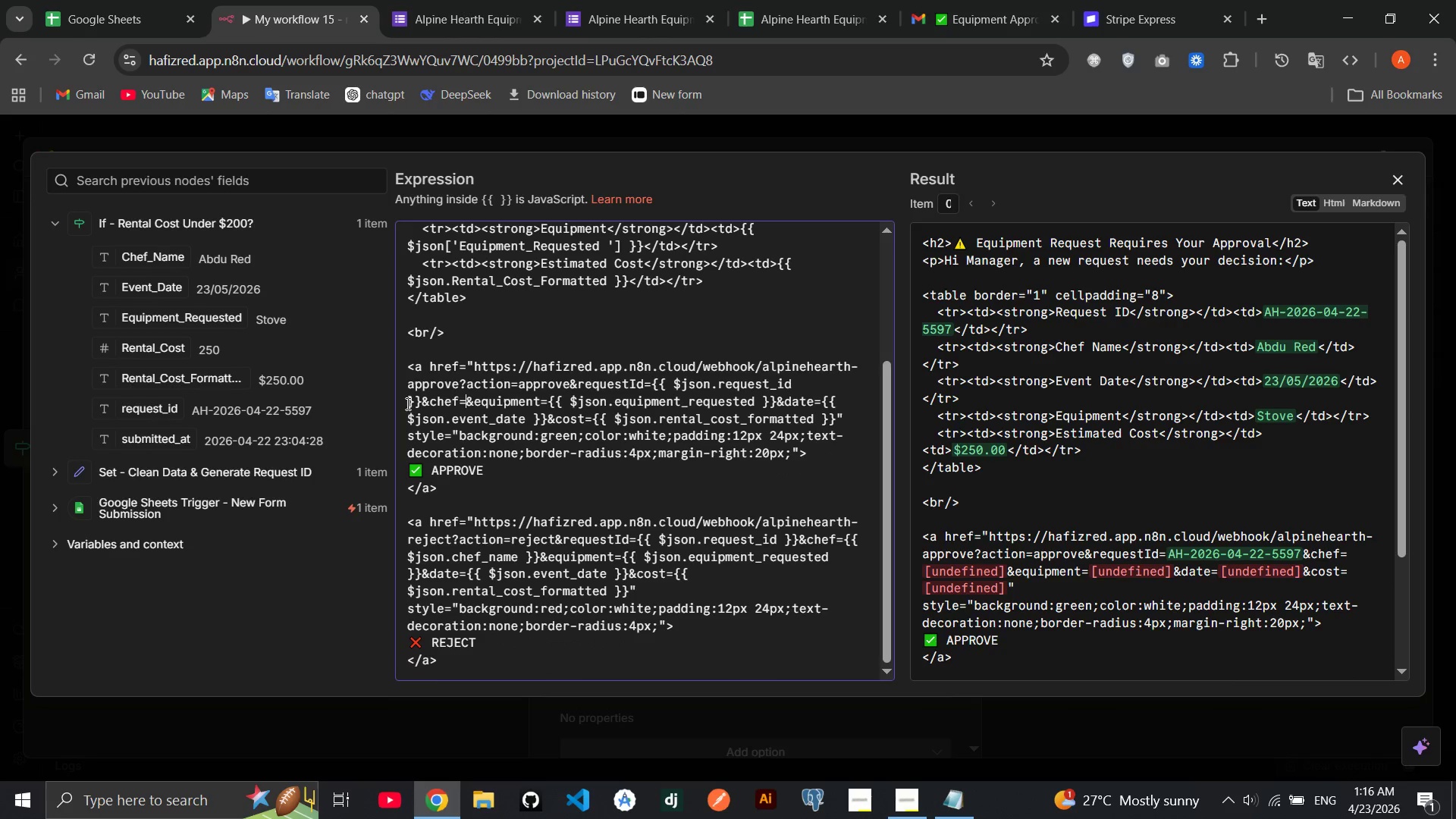 
key(Backspace)
 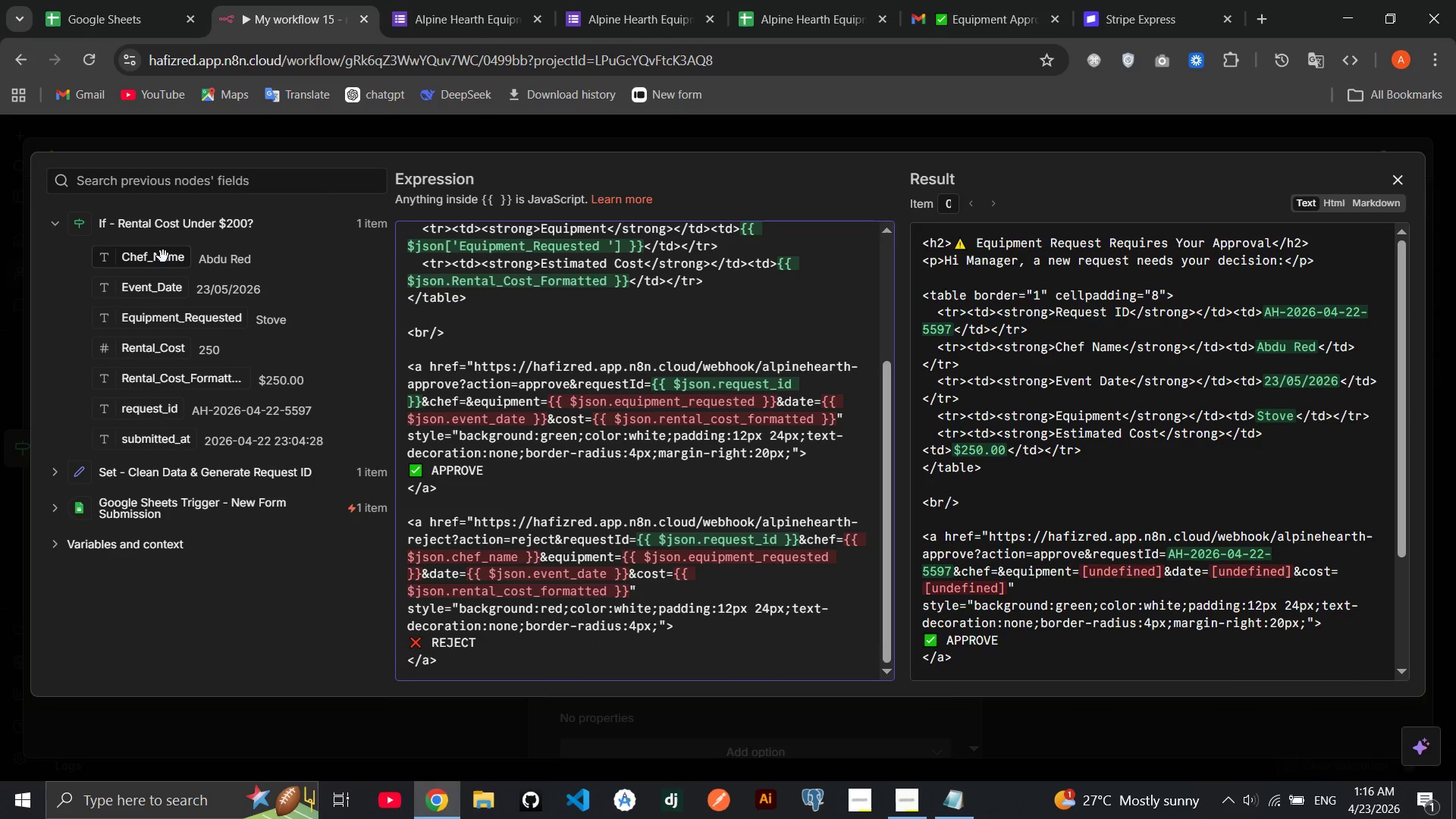 
left_click_drag(start_coordinate=[163, 256], to_coordinate=[466, 406])
 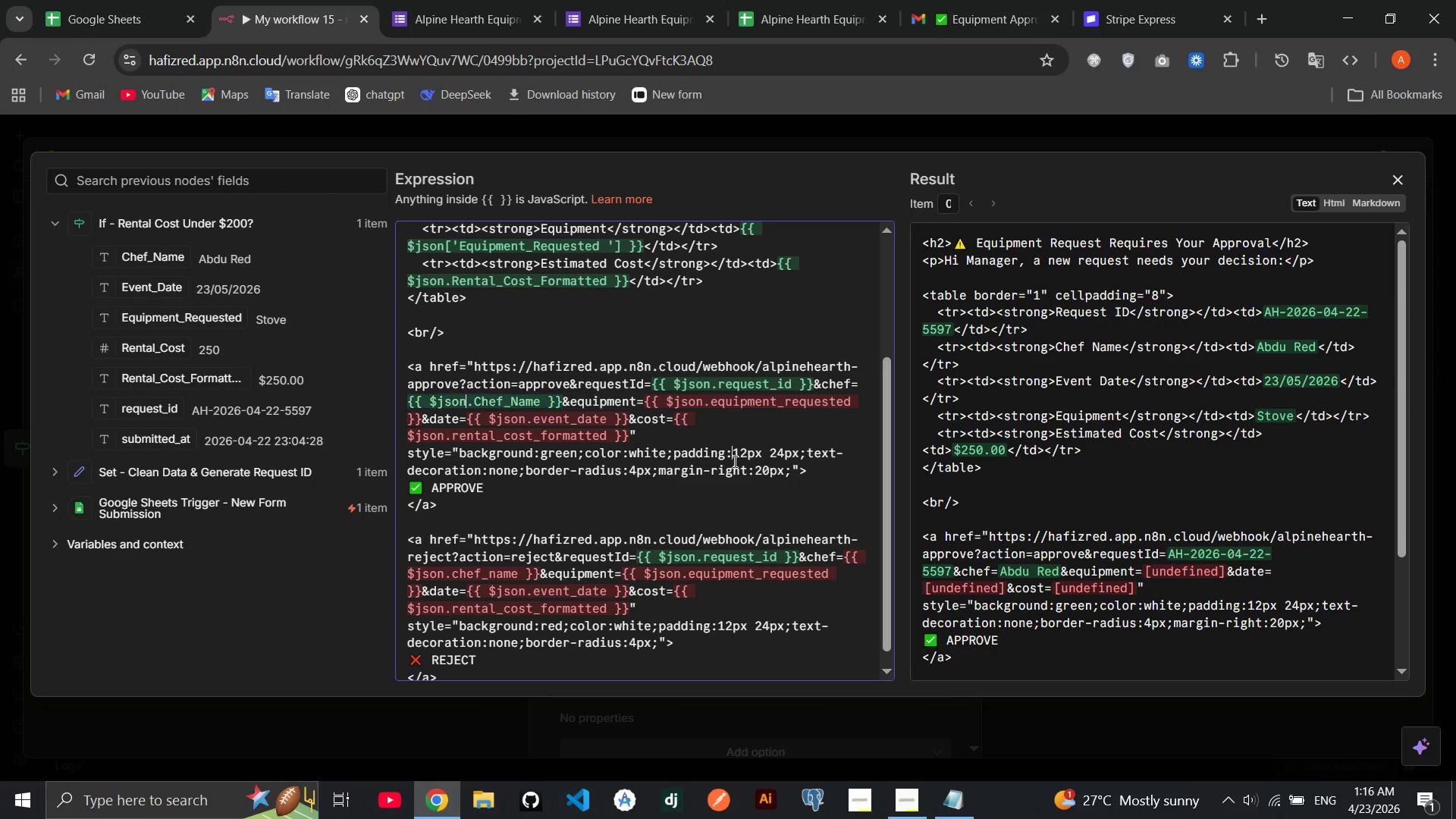 
left_click([733, 461])
 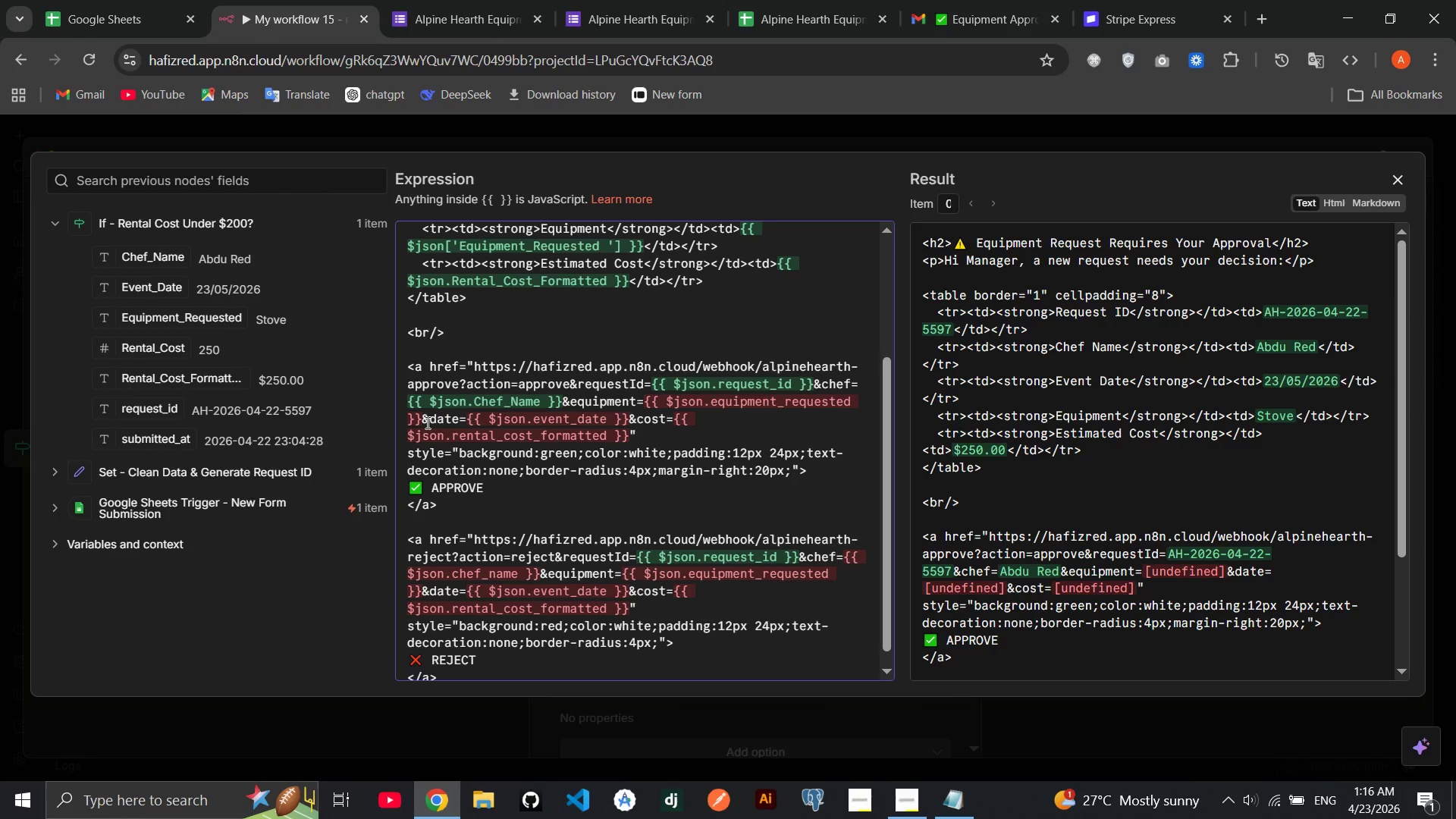 
left_click_drag(start_coordinate=[421, 420], to_coordinate=[644, 399])
 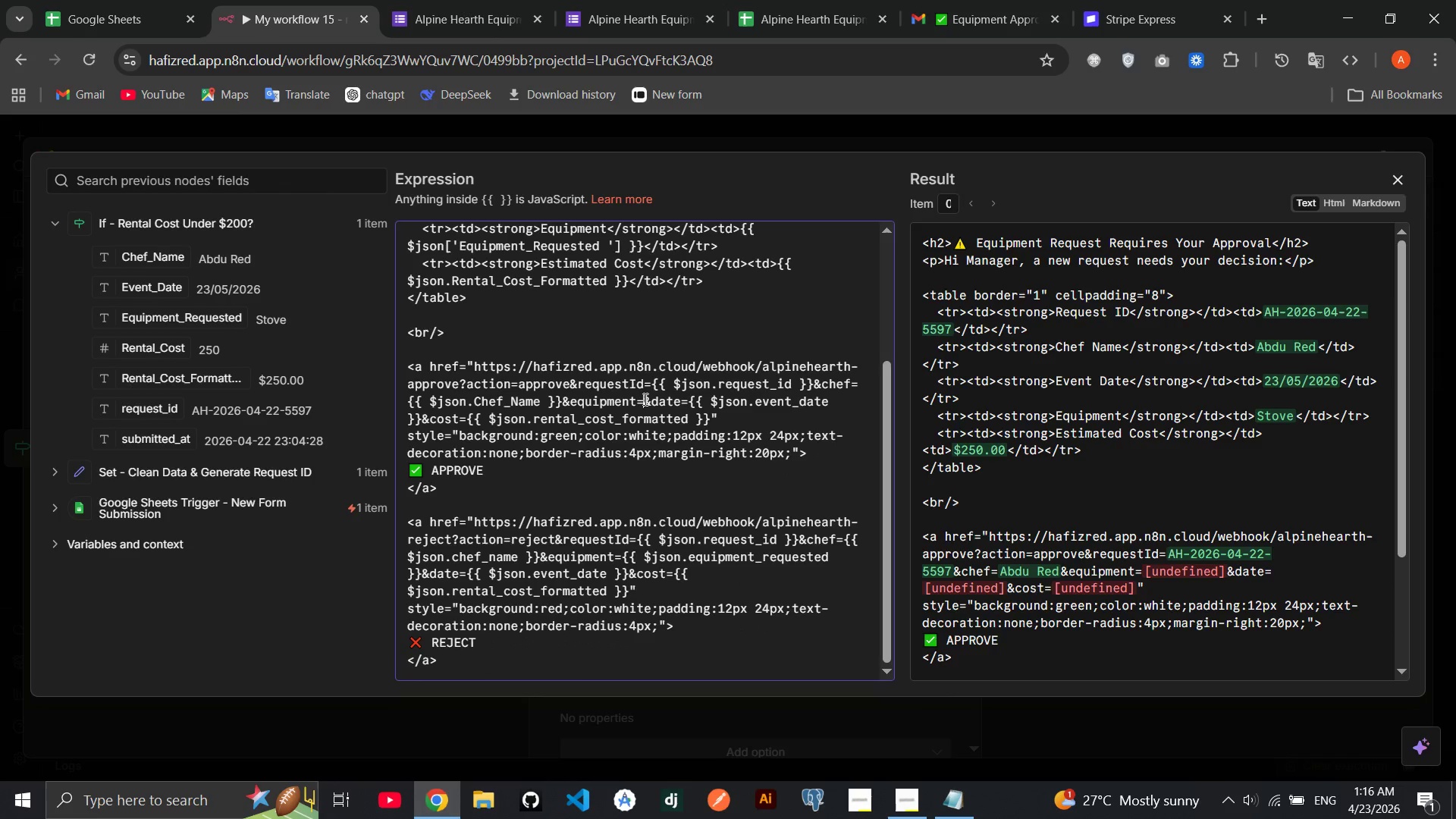 
key(Backspace)
 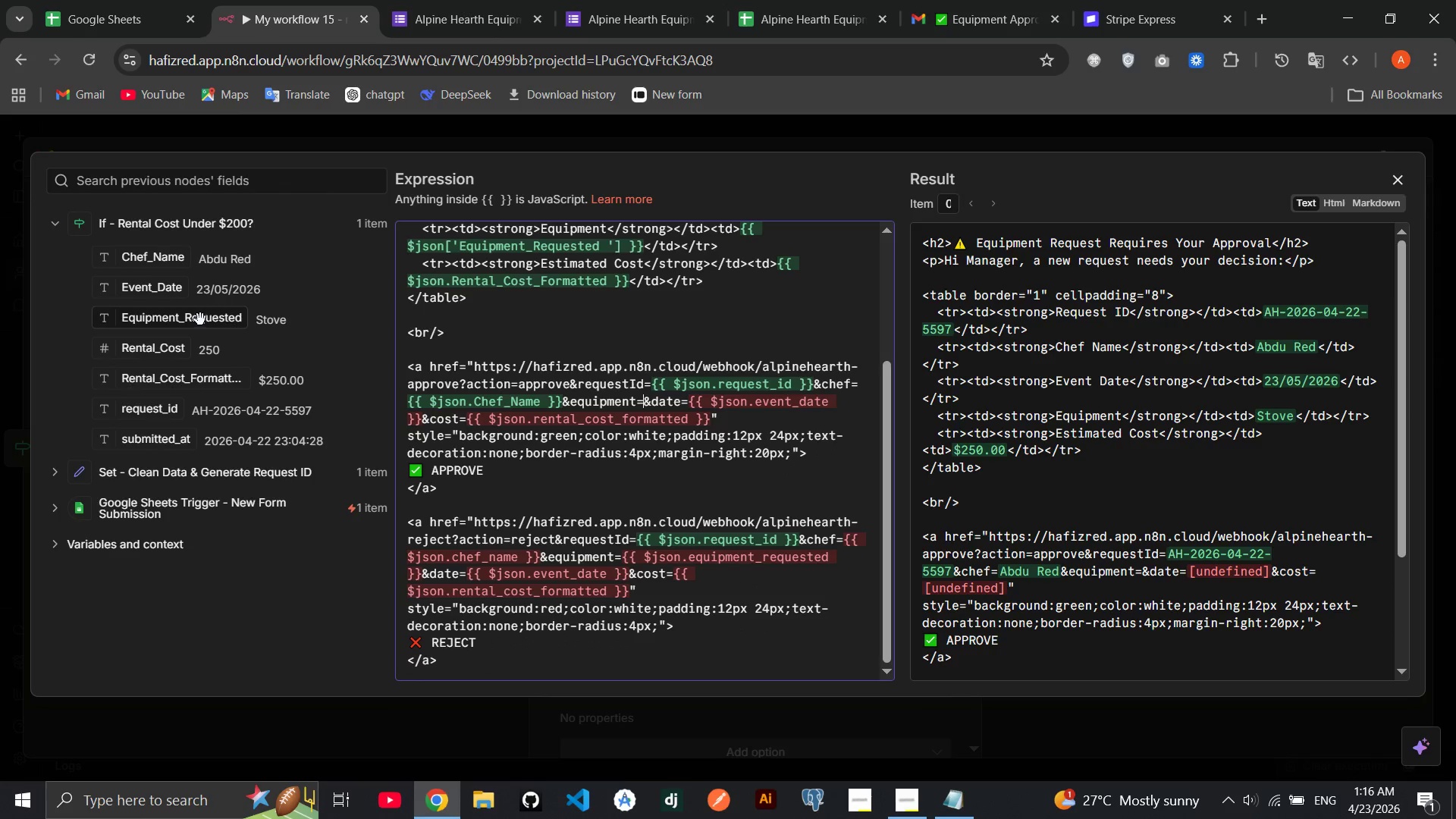 
left_click_drag(start_coordinate=[197, 319], to_coordinate=[641, 404])
 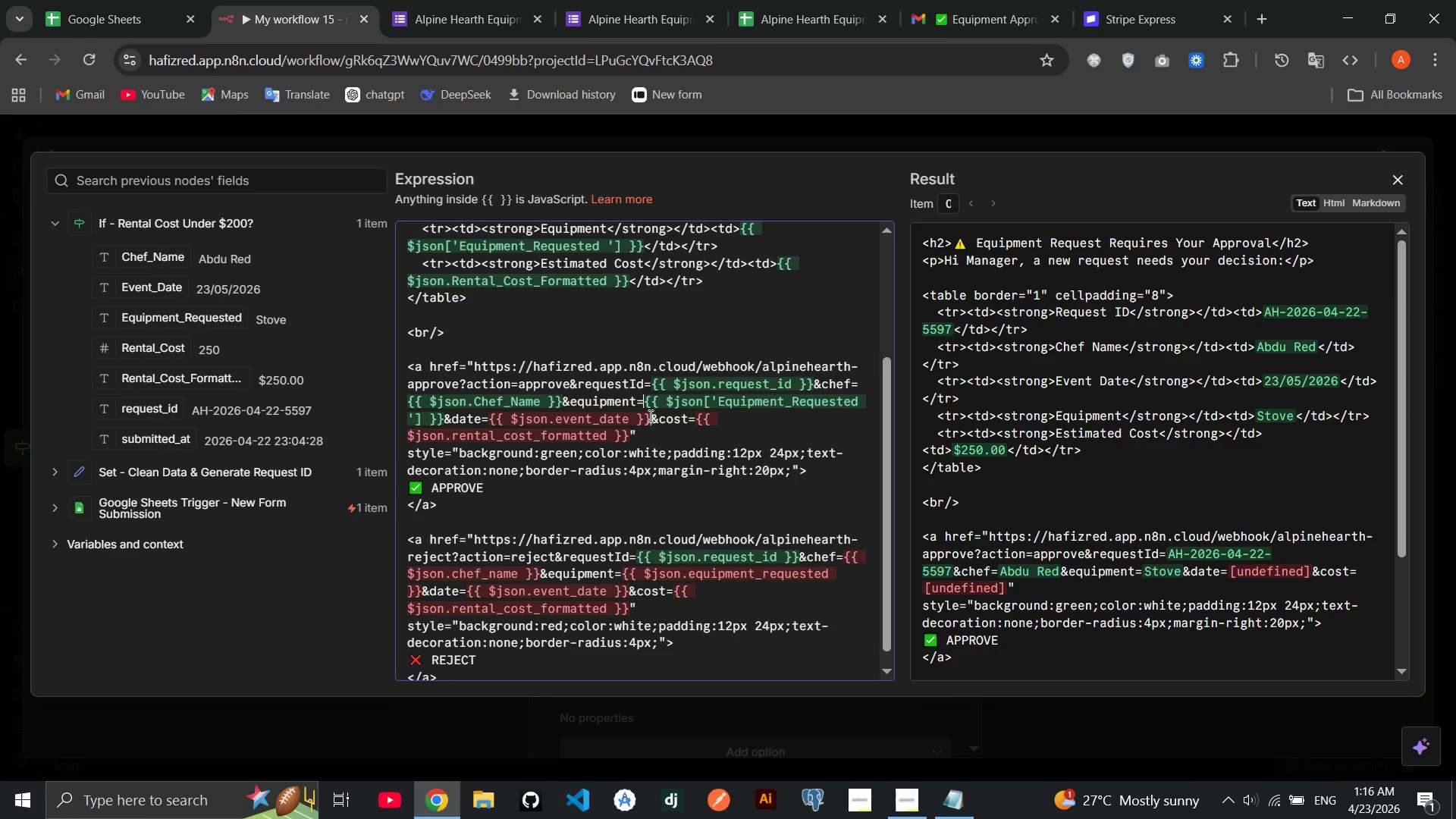 
left_click([649, 416])
 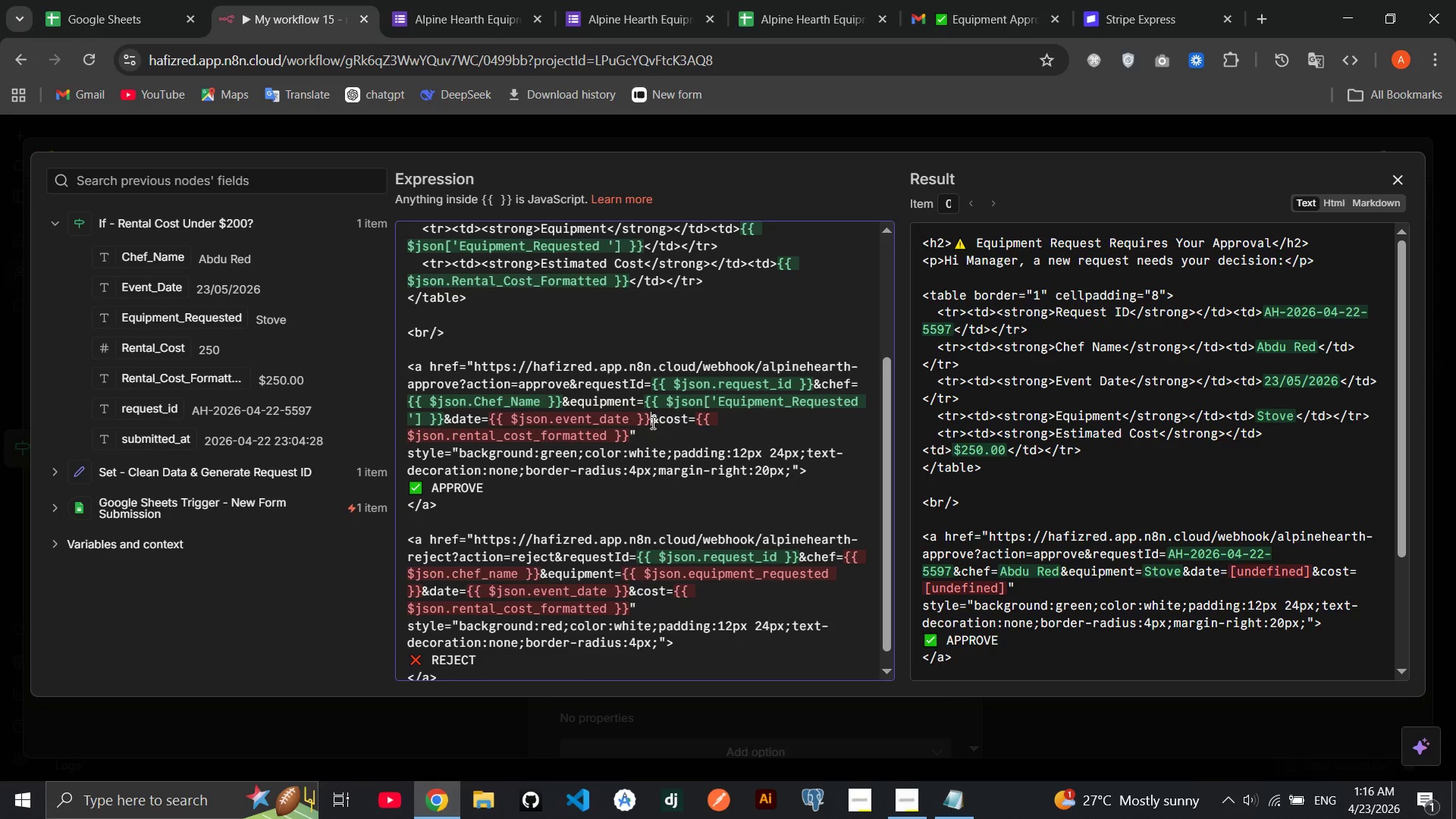 
left_click_drag(start_coordinate=[651, 422], to_coordinate=[490, 417])
 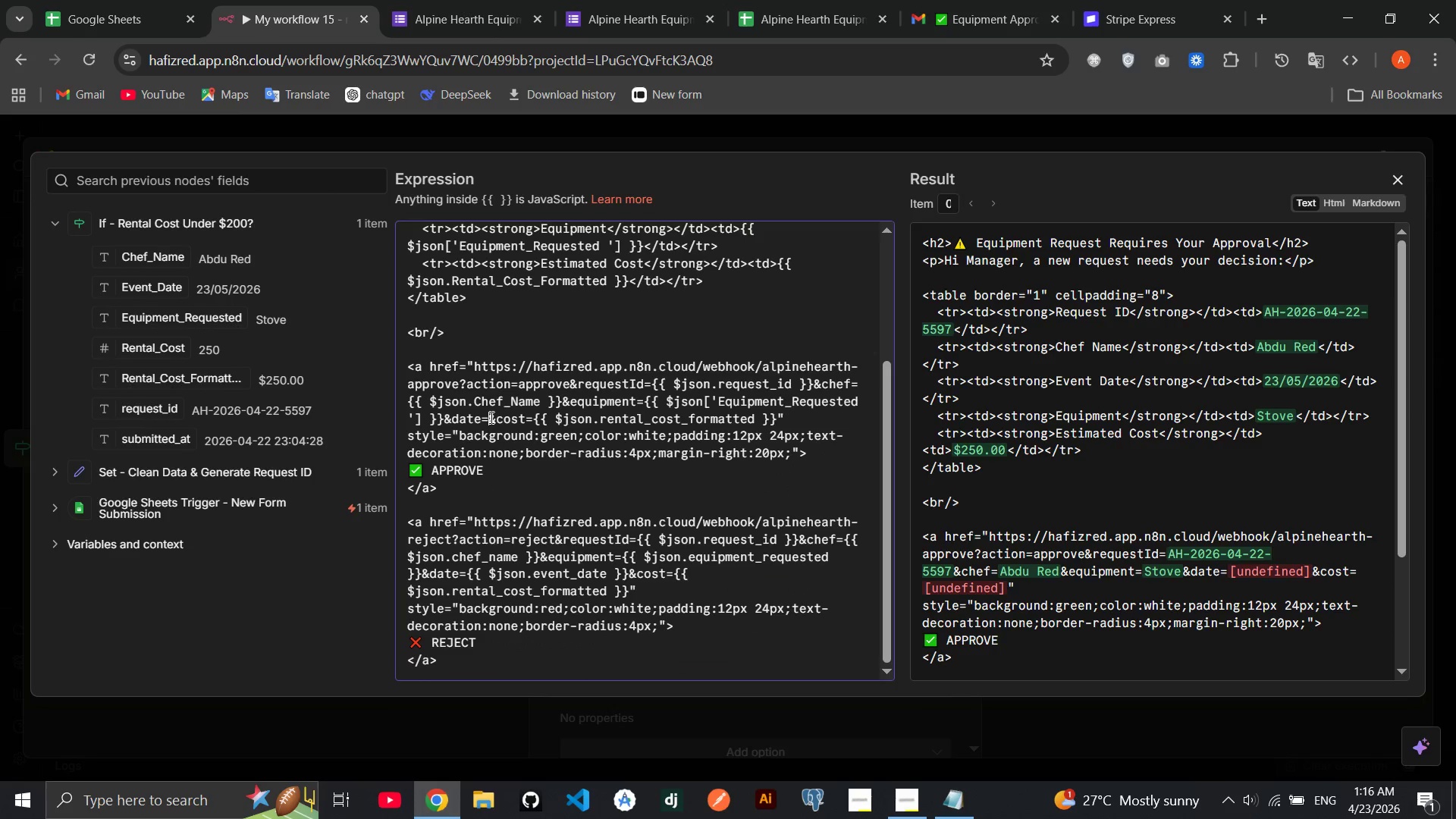 
key(Backspace)
 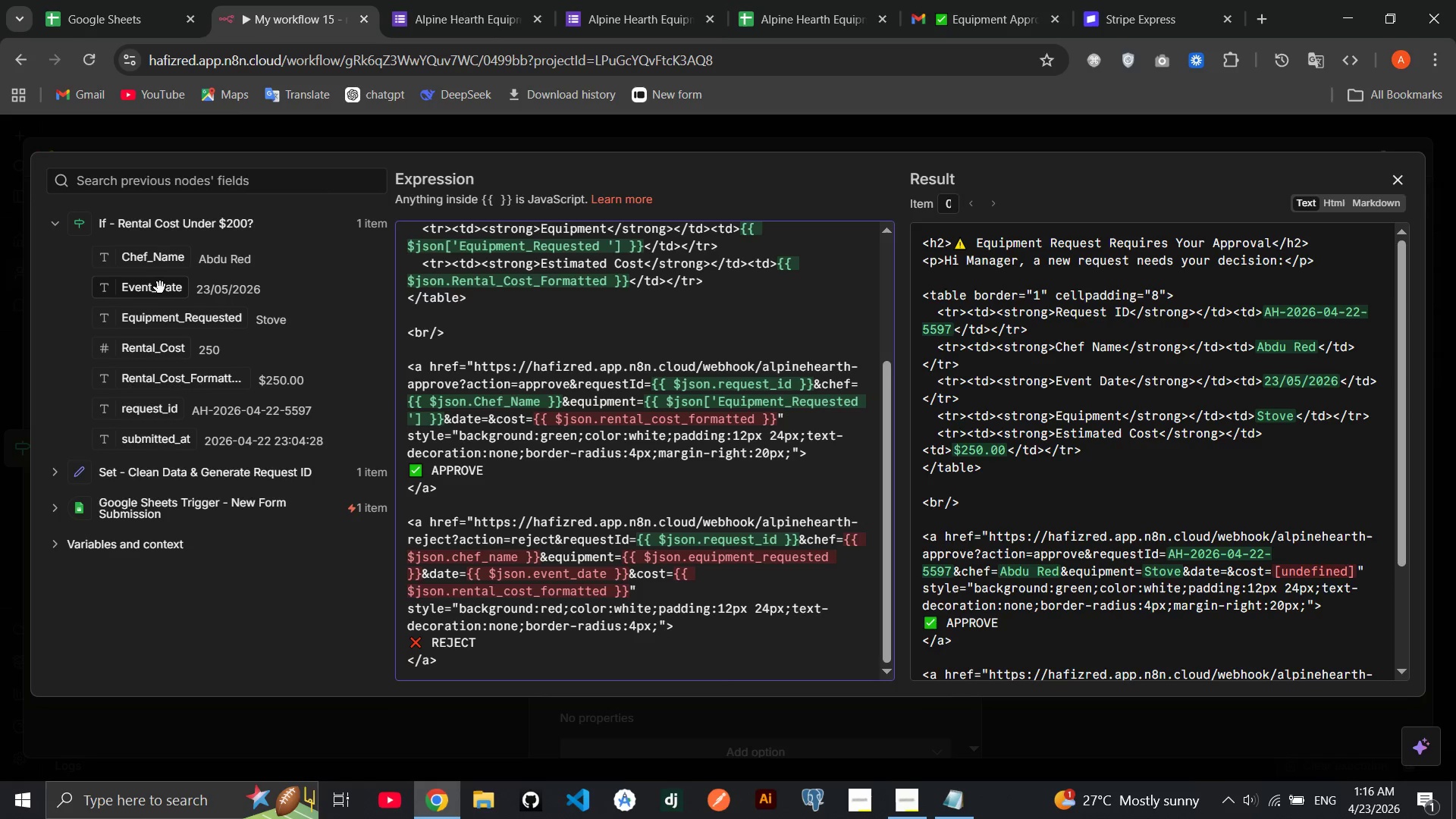 
left_click_drag(start_coordinate=[159, 289], to_coordinate=[488, 425])
 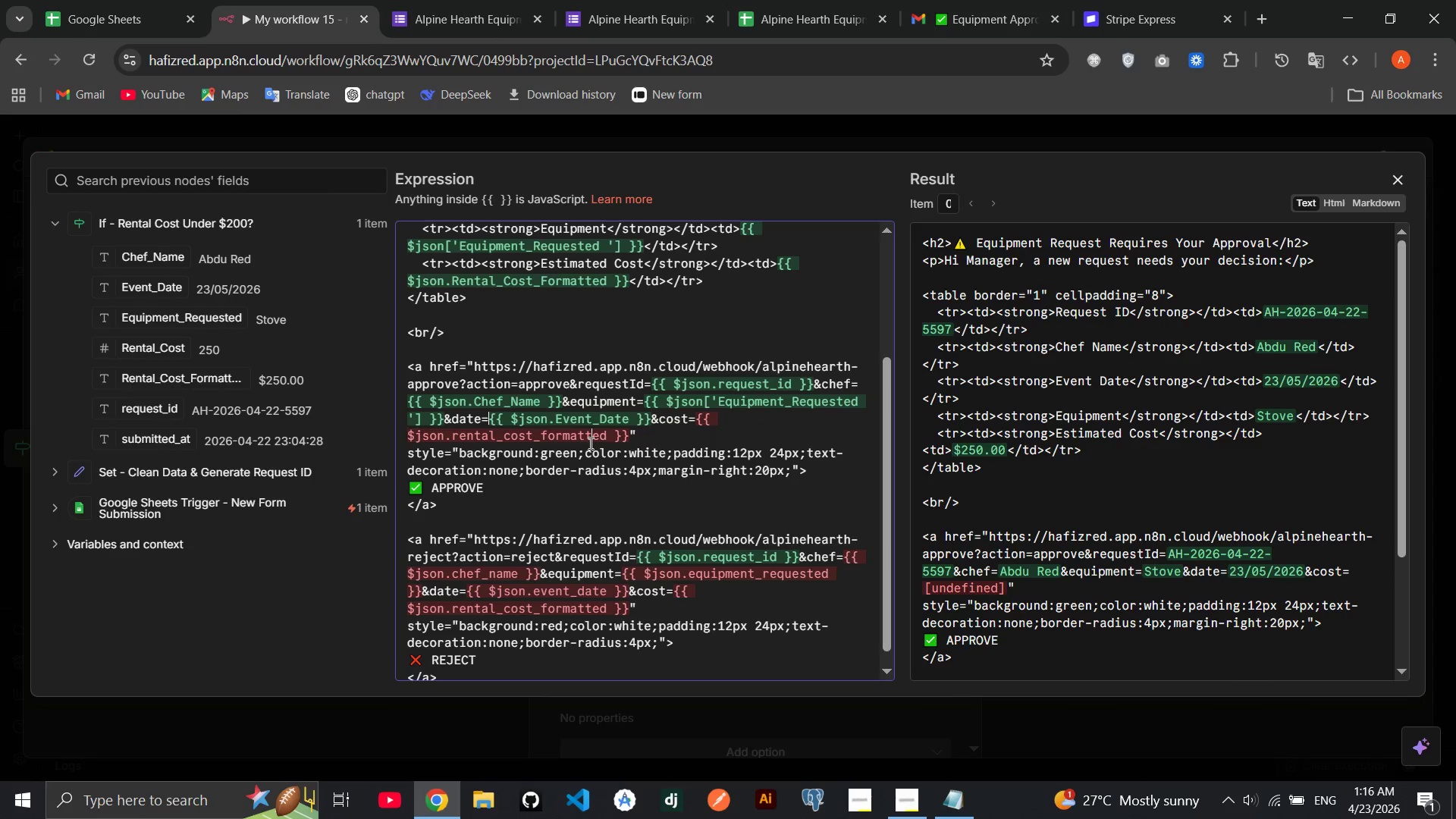 
left_click([589, 443])
 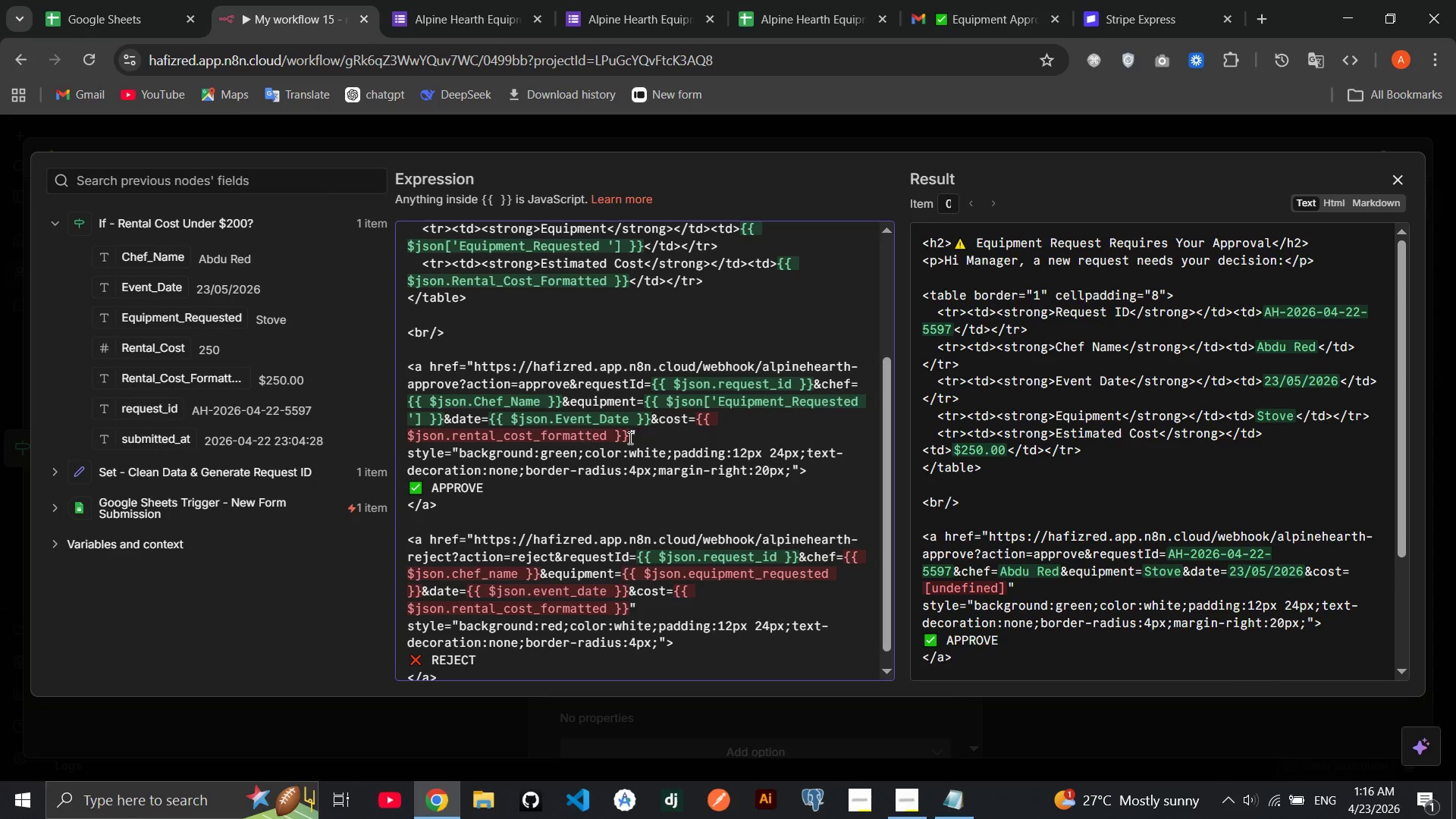 
left_click_drag(start_coordinate=[629, 438], to_coordinate=[693, 423])
 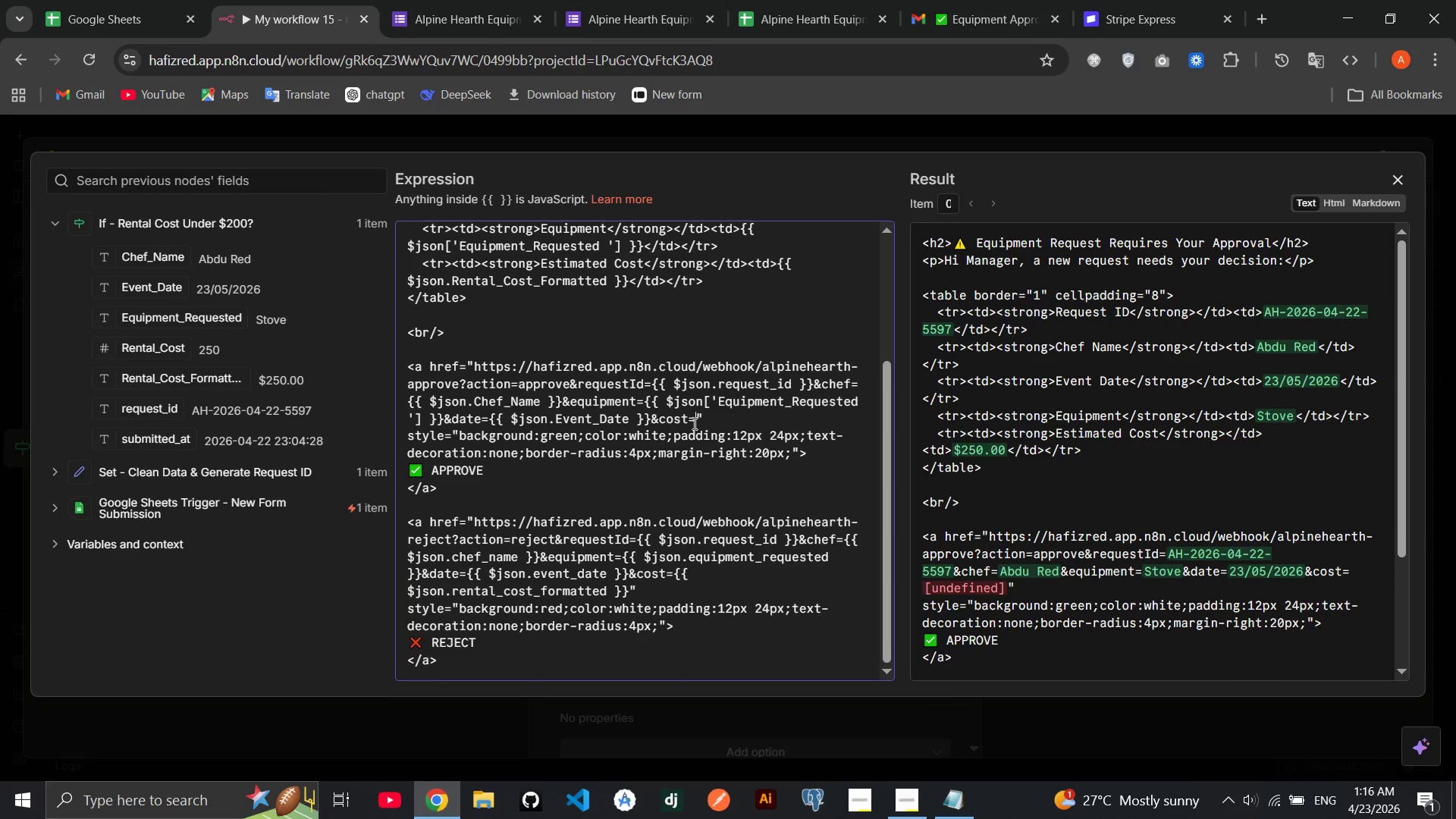 
key(Backspace)
 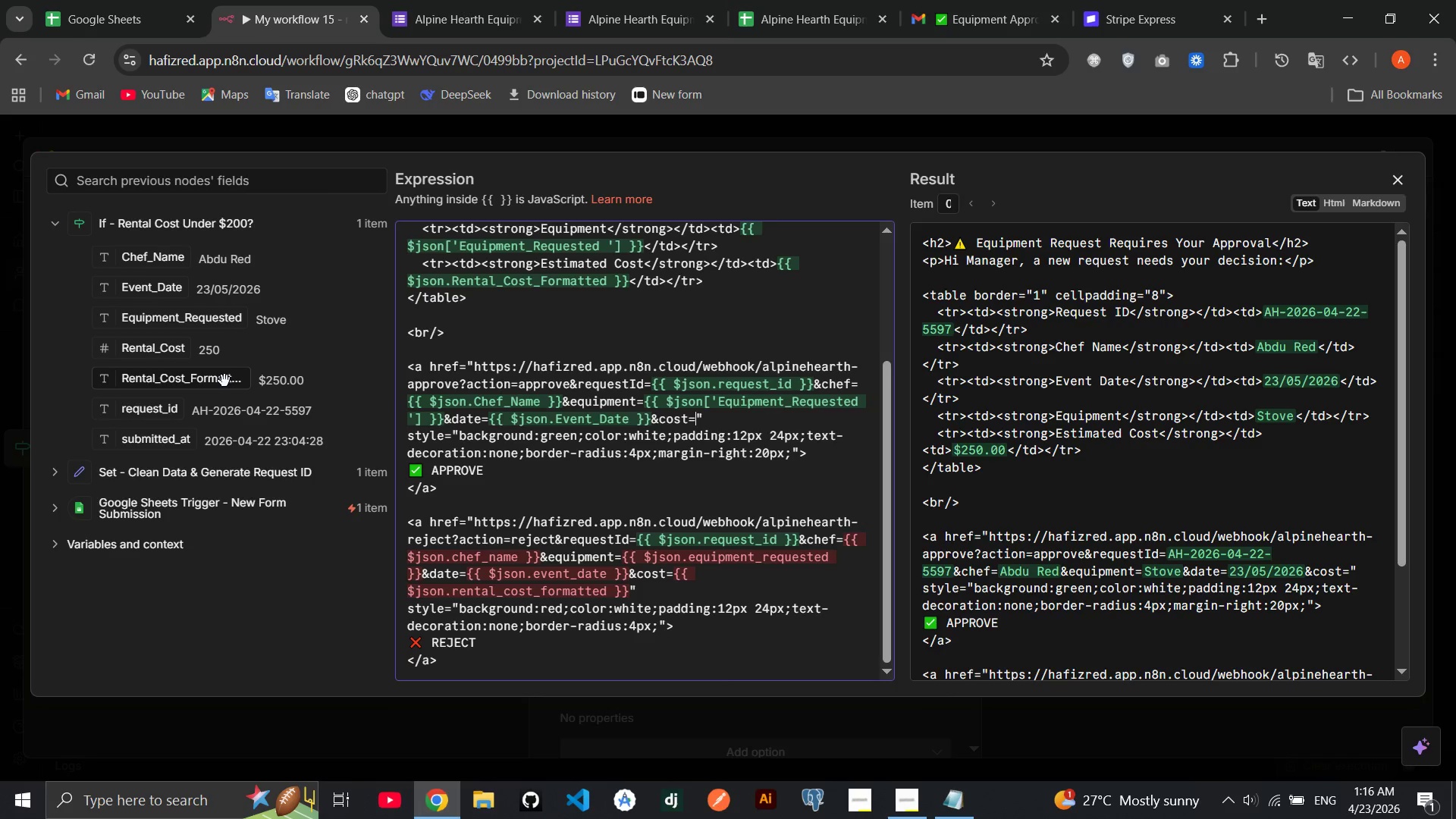 
left_click_drag(start_coordinate=[224, 381], to_coordinate=[697, 419])
 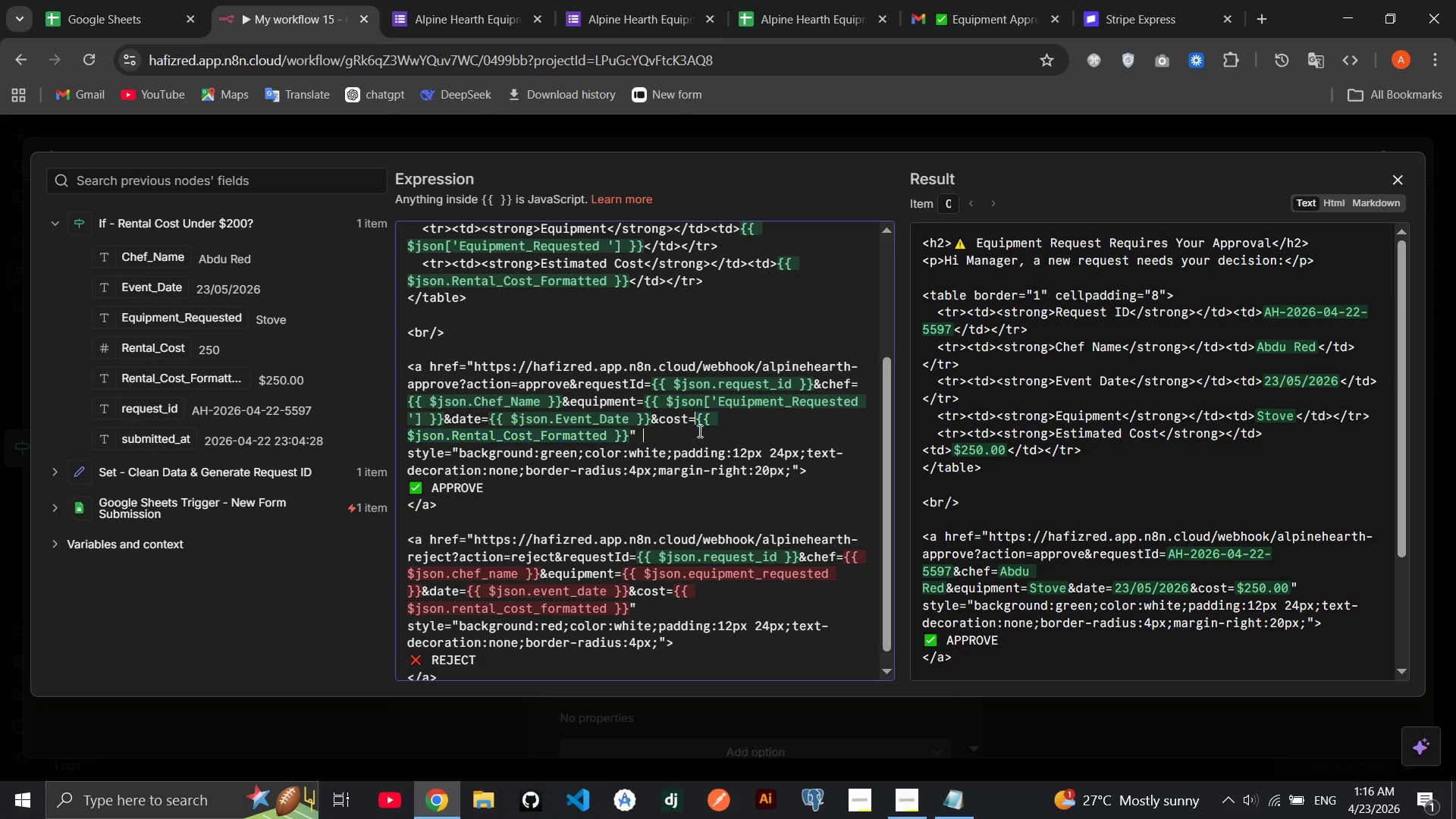 
left_click([698, 431])
 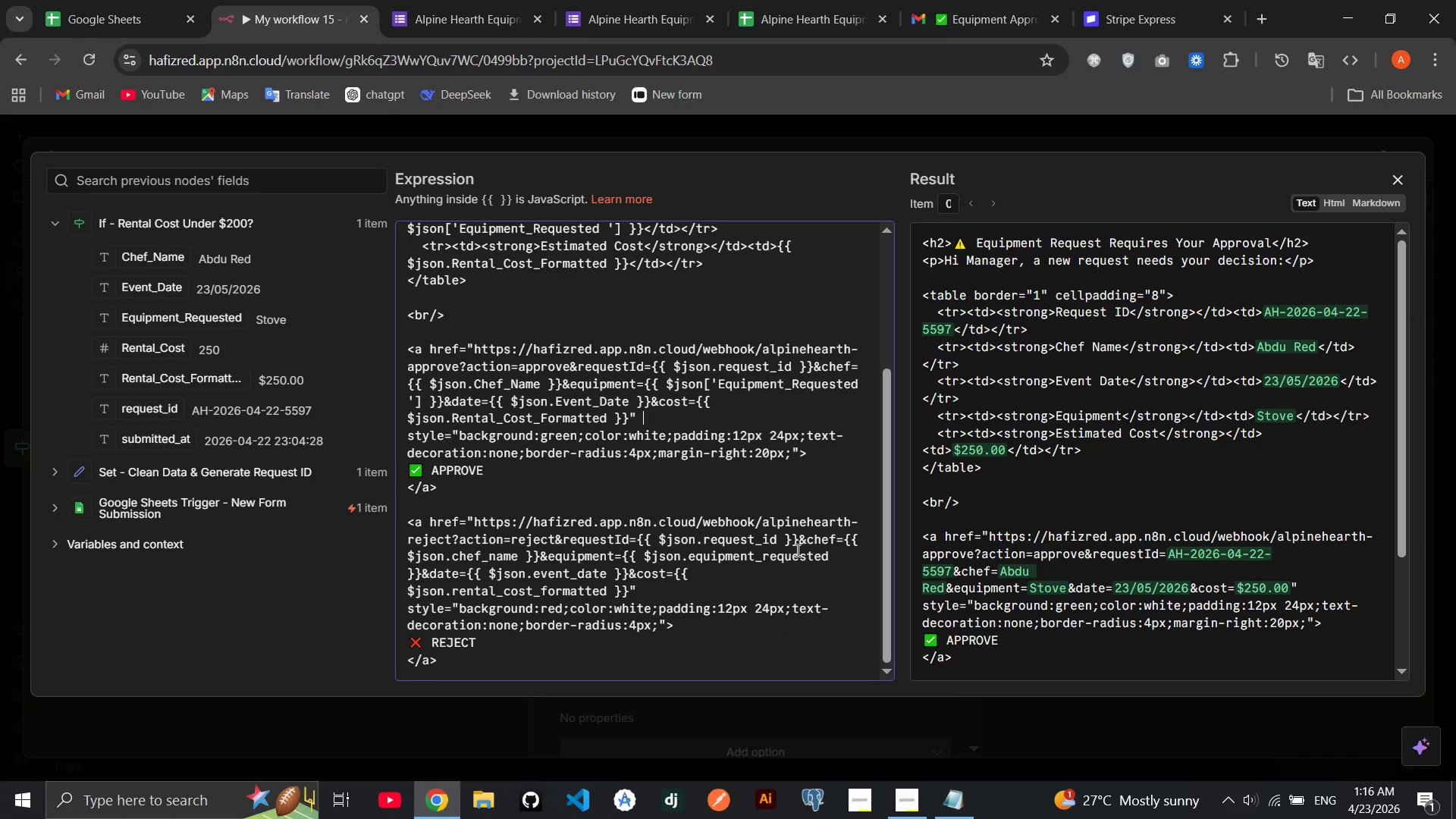 
left_click([797, 550])
 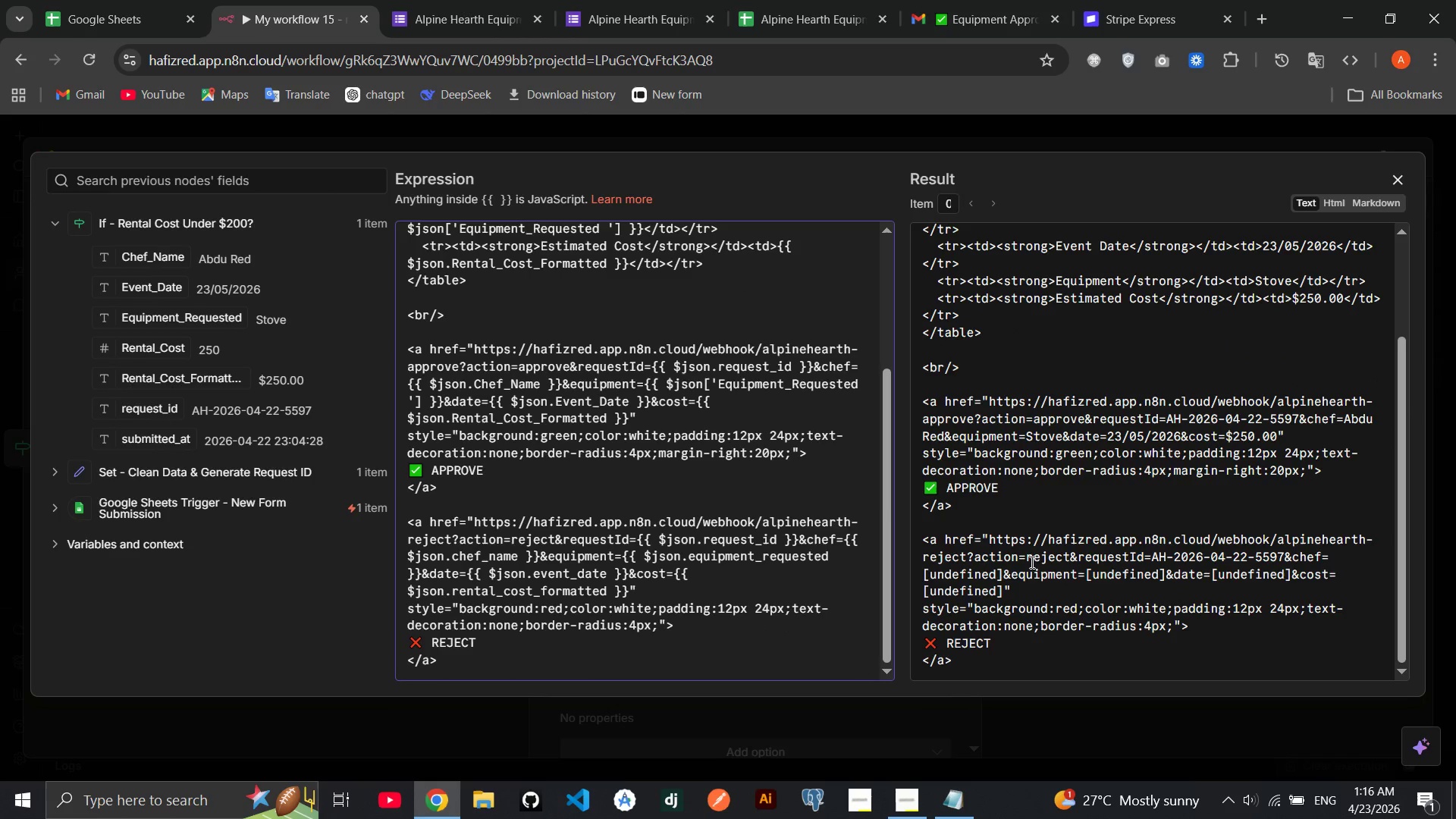 
left_click([744, 497])
 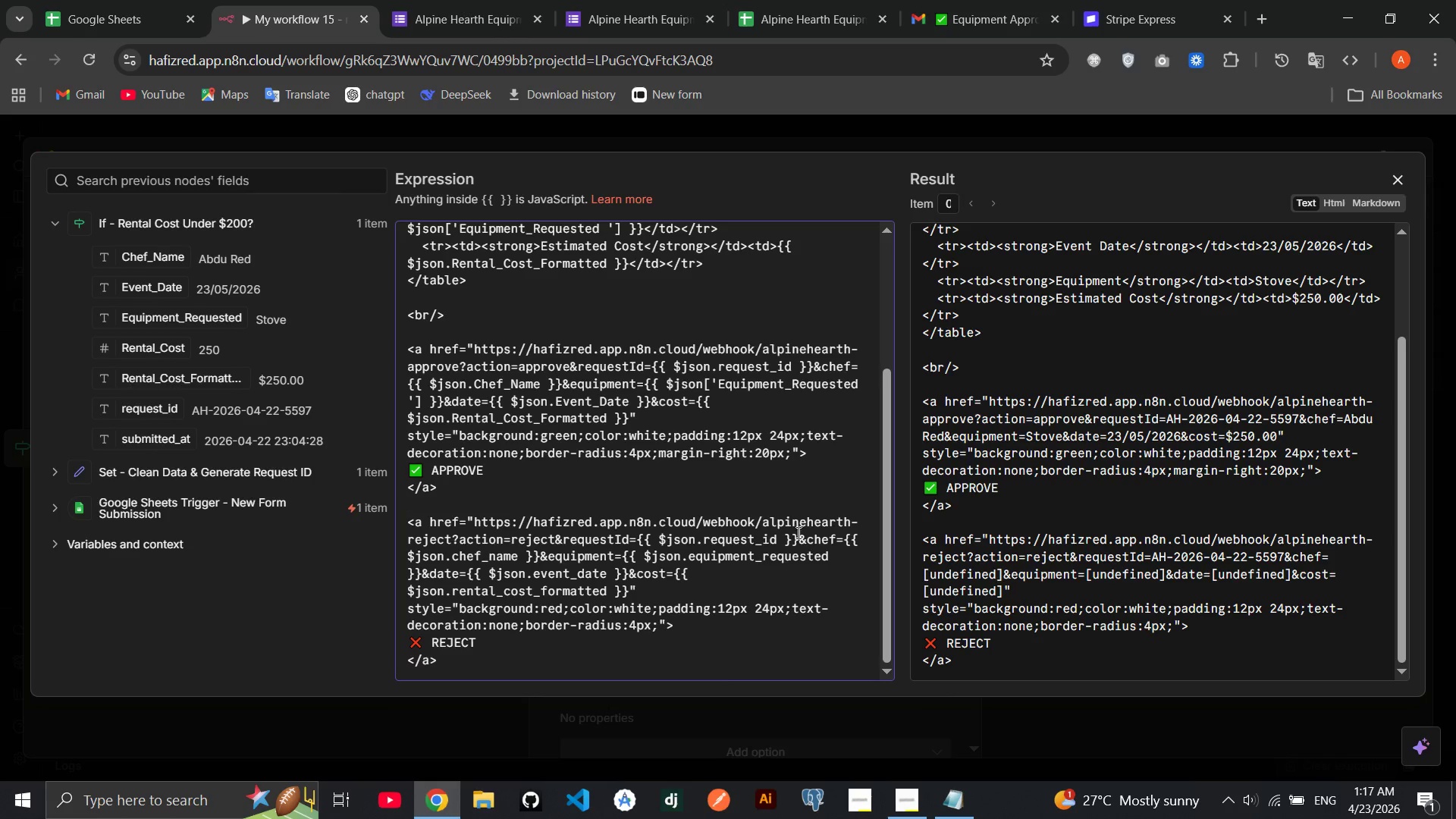 
left_click_drag(start_coordinate=[797, 536], to_coordinate=[636, 534])
 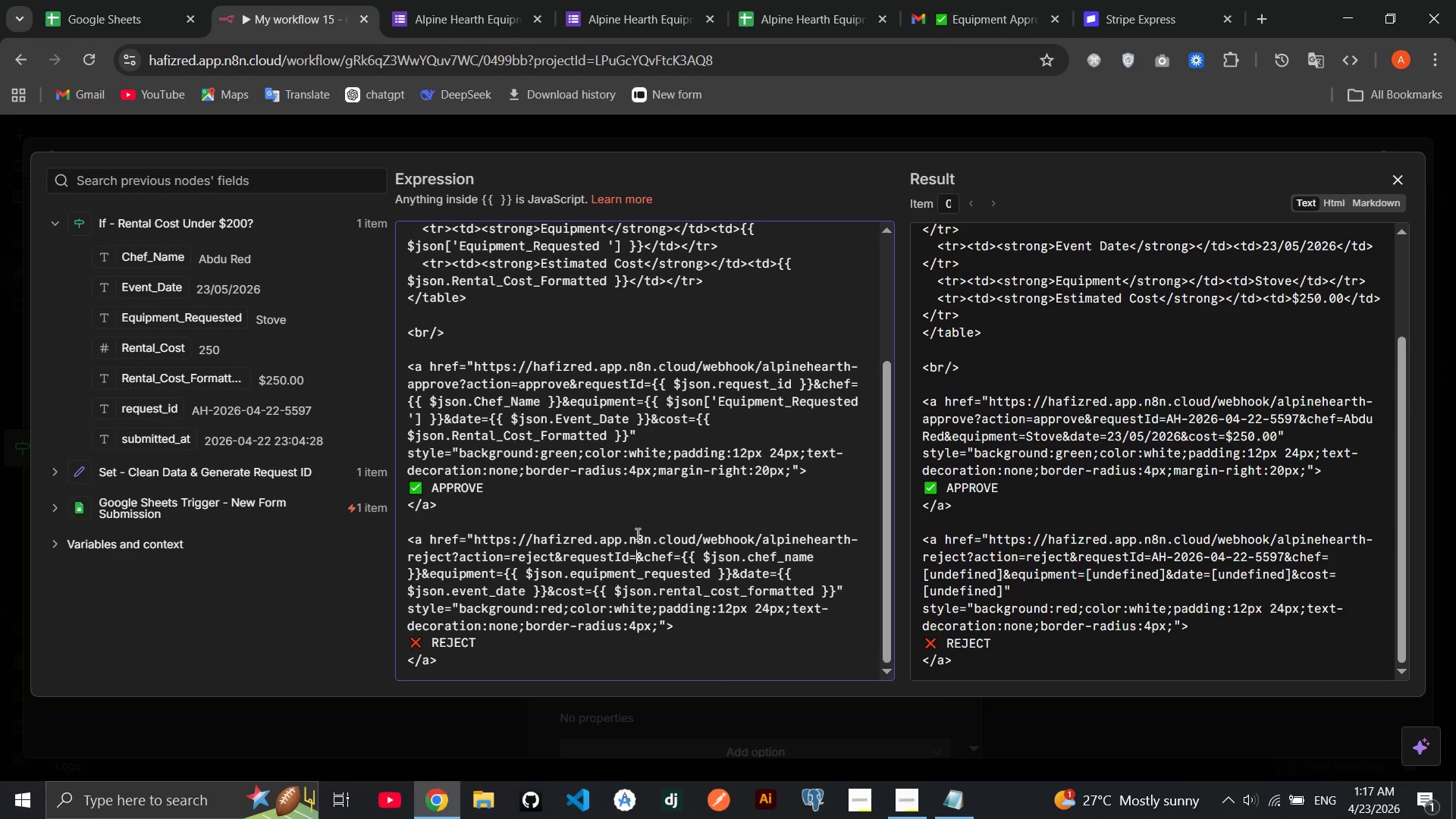 
key(Backspace)
 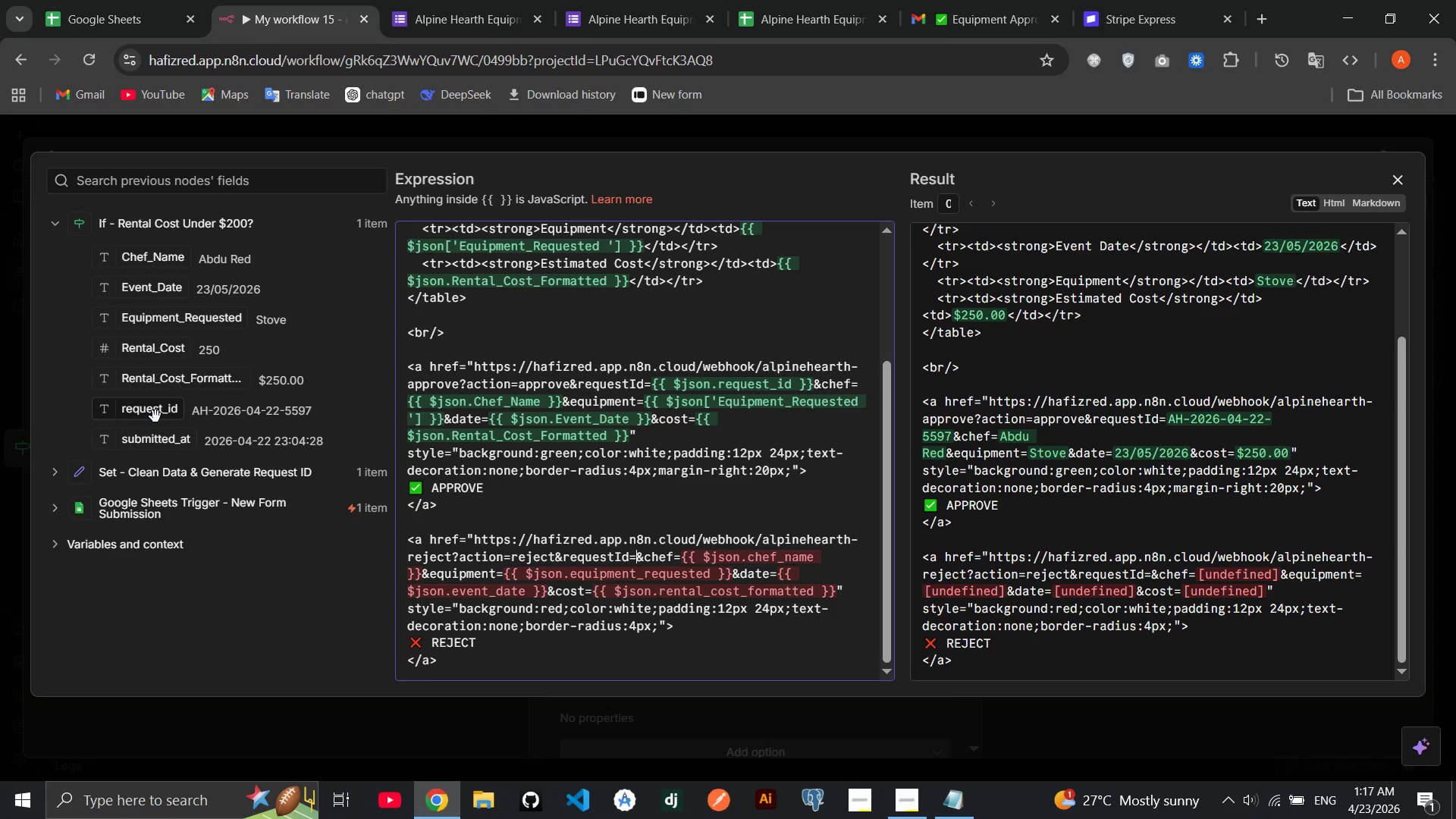 
left_click_drag(start_coordinate=[149, 412], to_coordinate=[635, 561])
 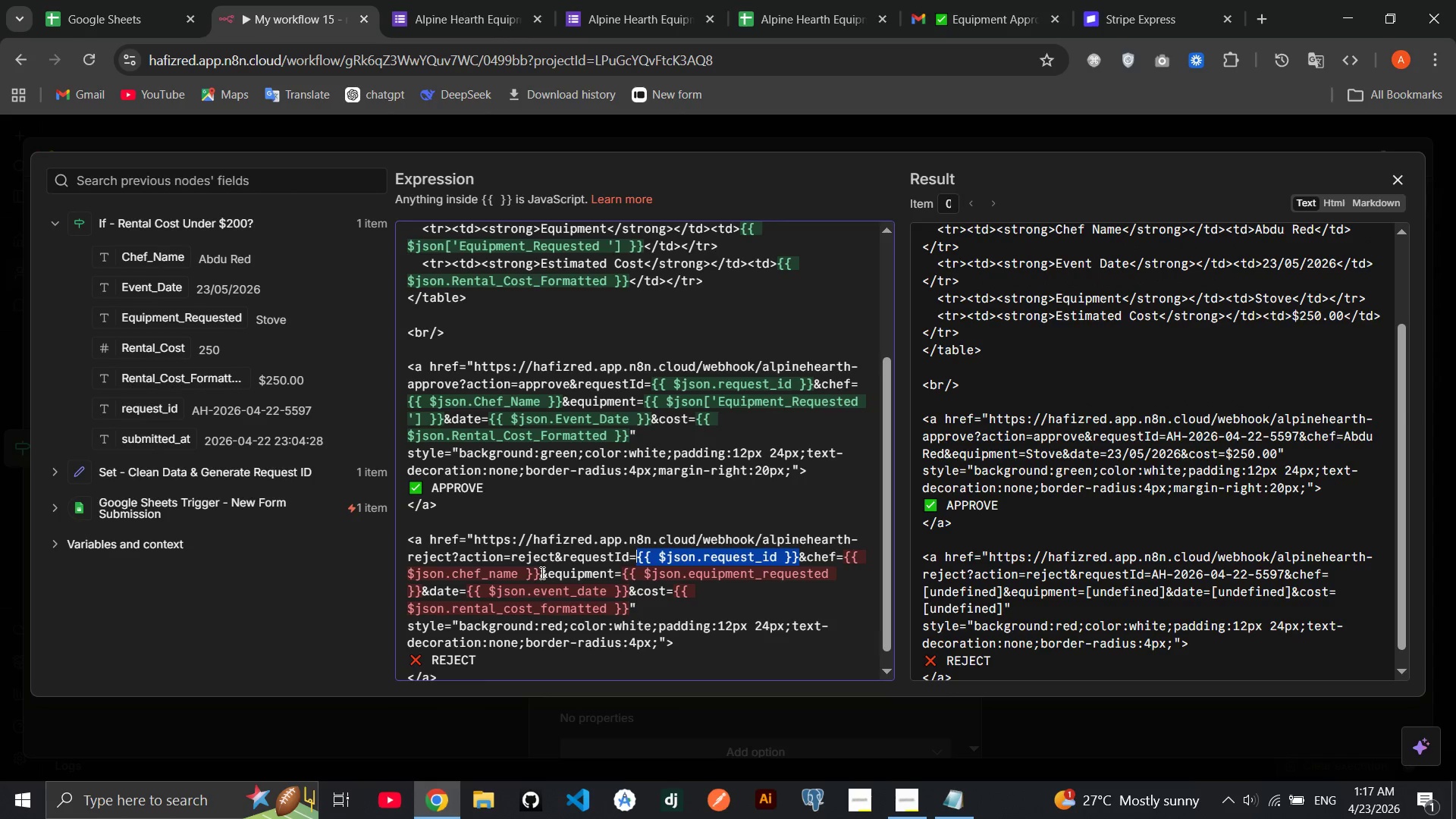 
left_click_drag(start_coordinate=[539, 573], to_coordinate=[846, 555])
 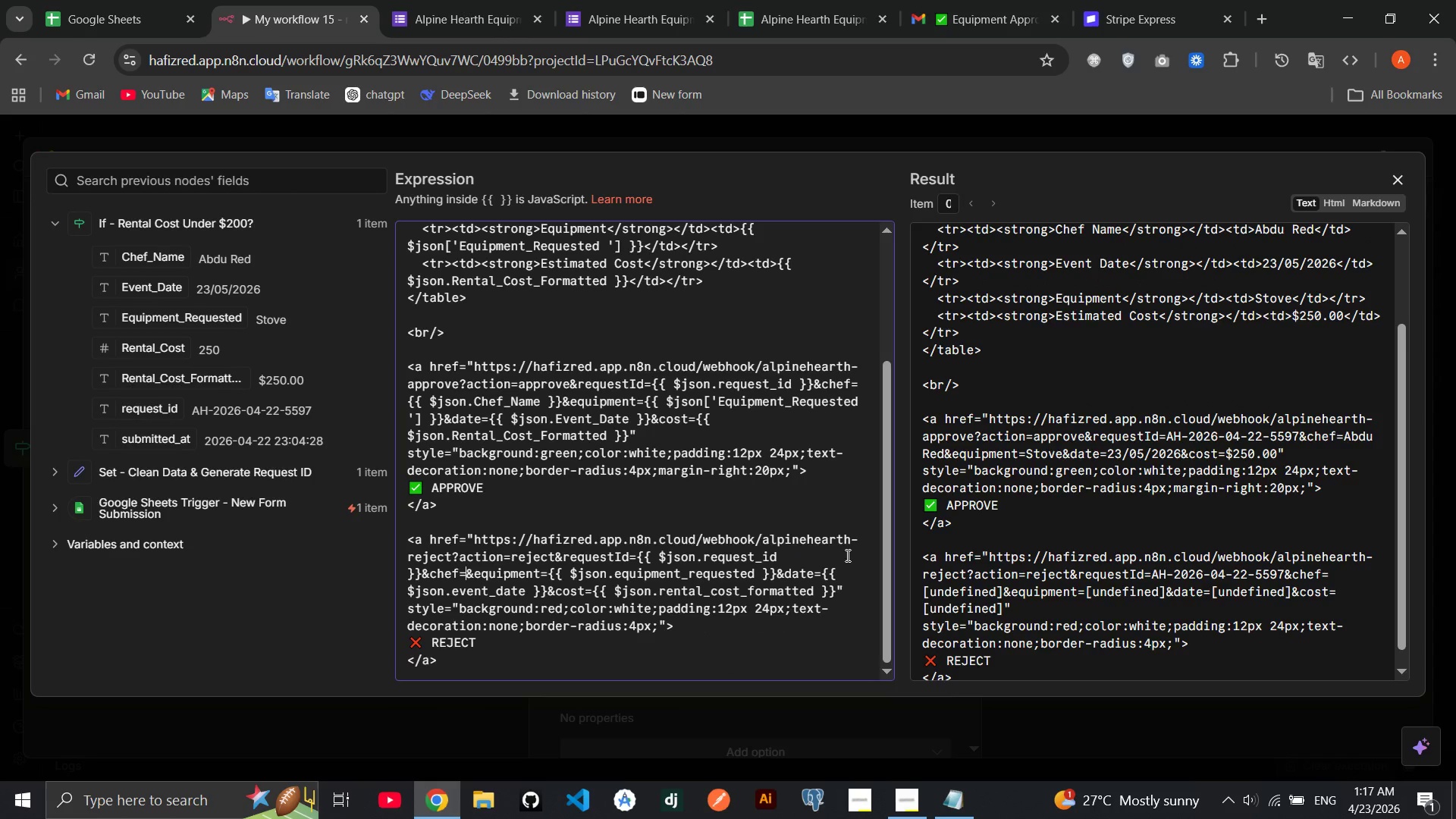 
key(Backspace)
 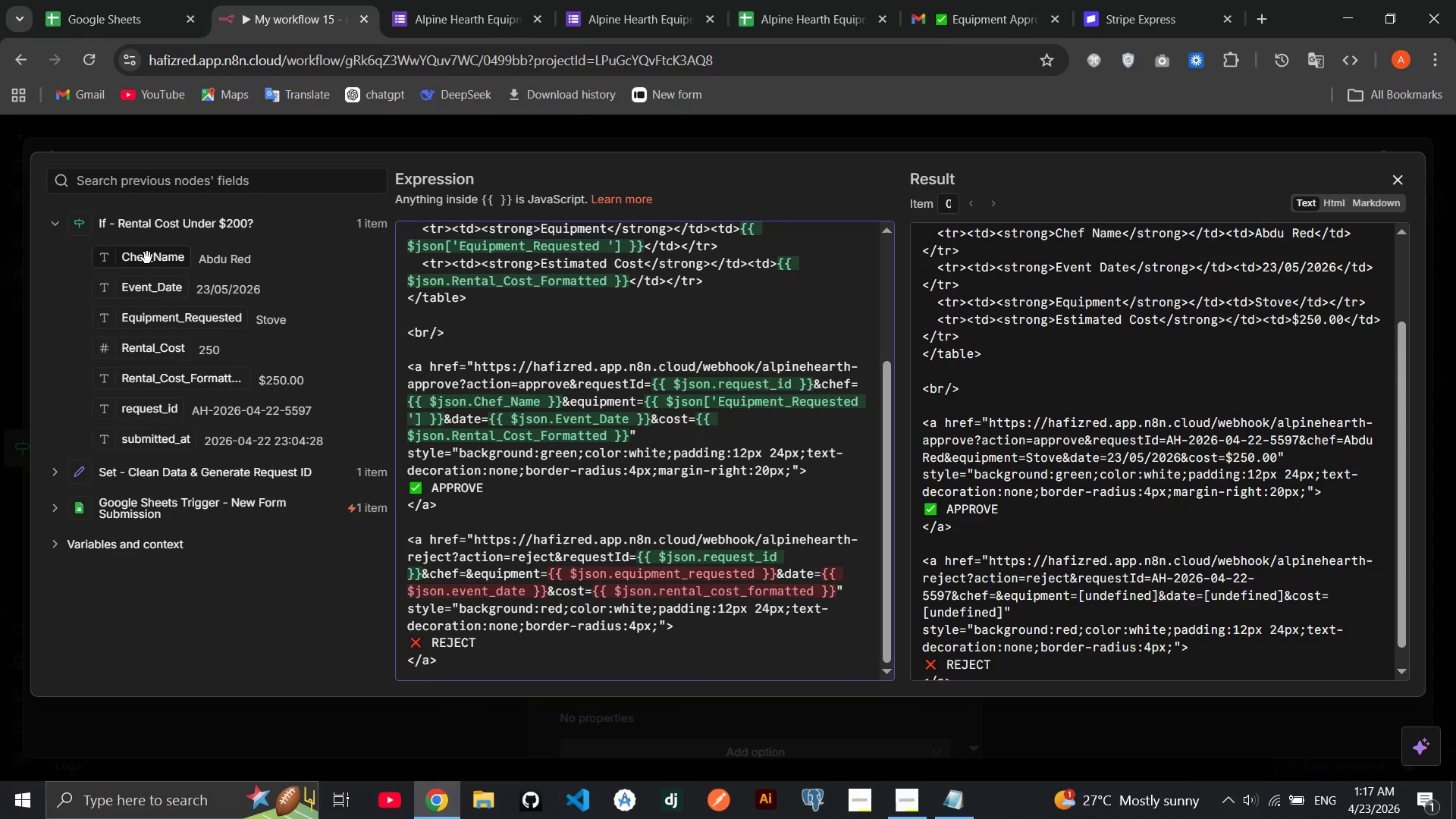 
left_click_drag(start_coordinate=[143, 258], to_coordinate=[468, 576])
 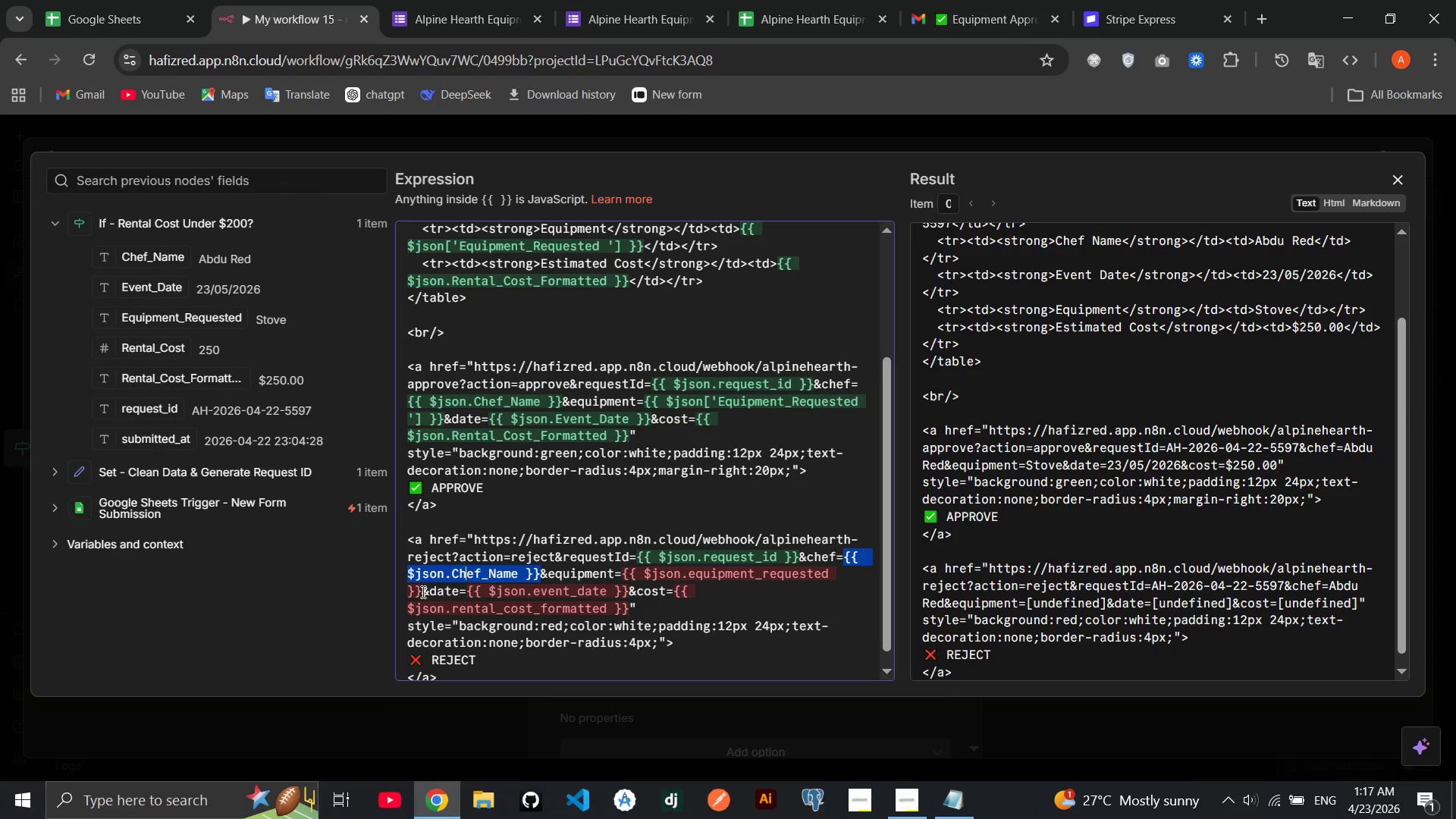 
left_click_drag(start_coordinate=[419, 590], to_coordinate=[622, 571])
 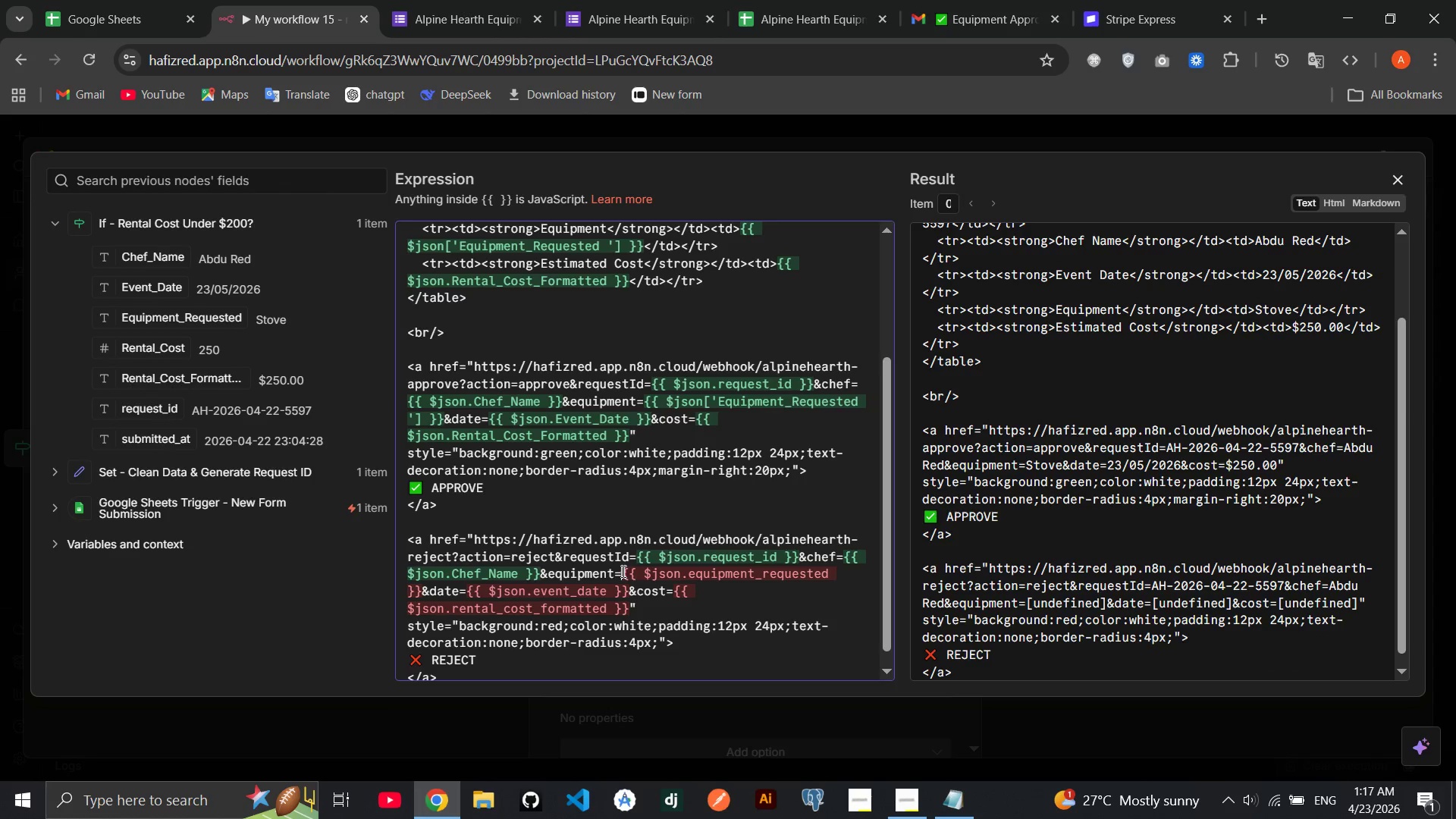 
left_click([622, 571])
 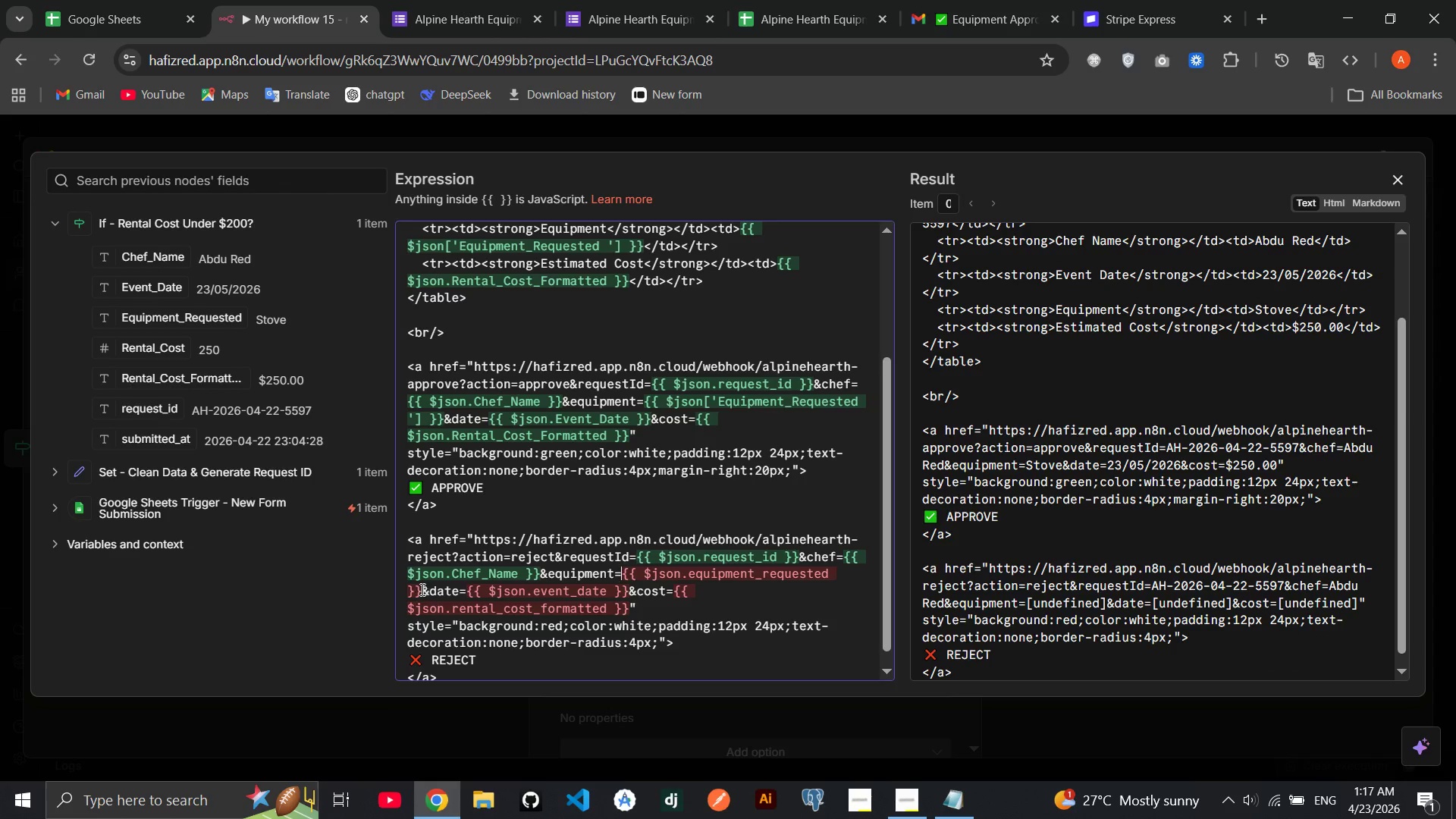 
left_click_drag(start_coordinate=[421, 589], to_coordinate=[622, 570])
 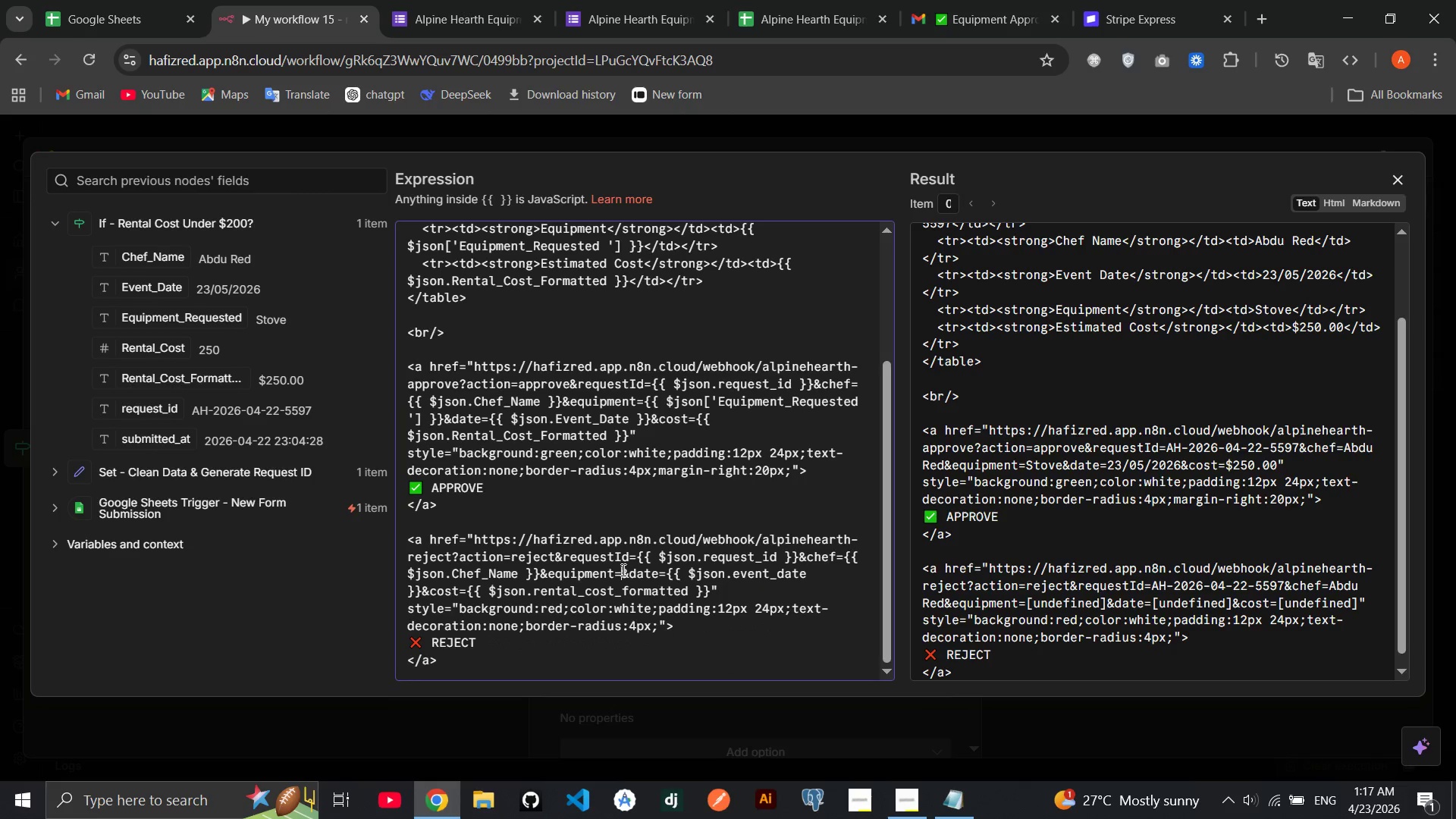 
key(Backspace)
 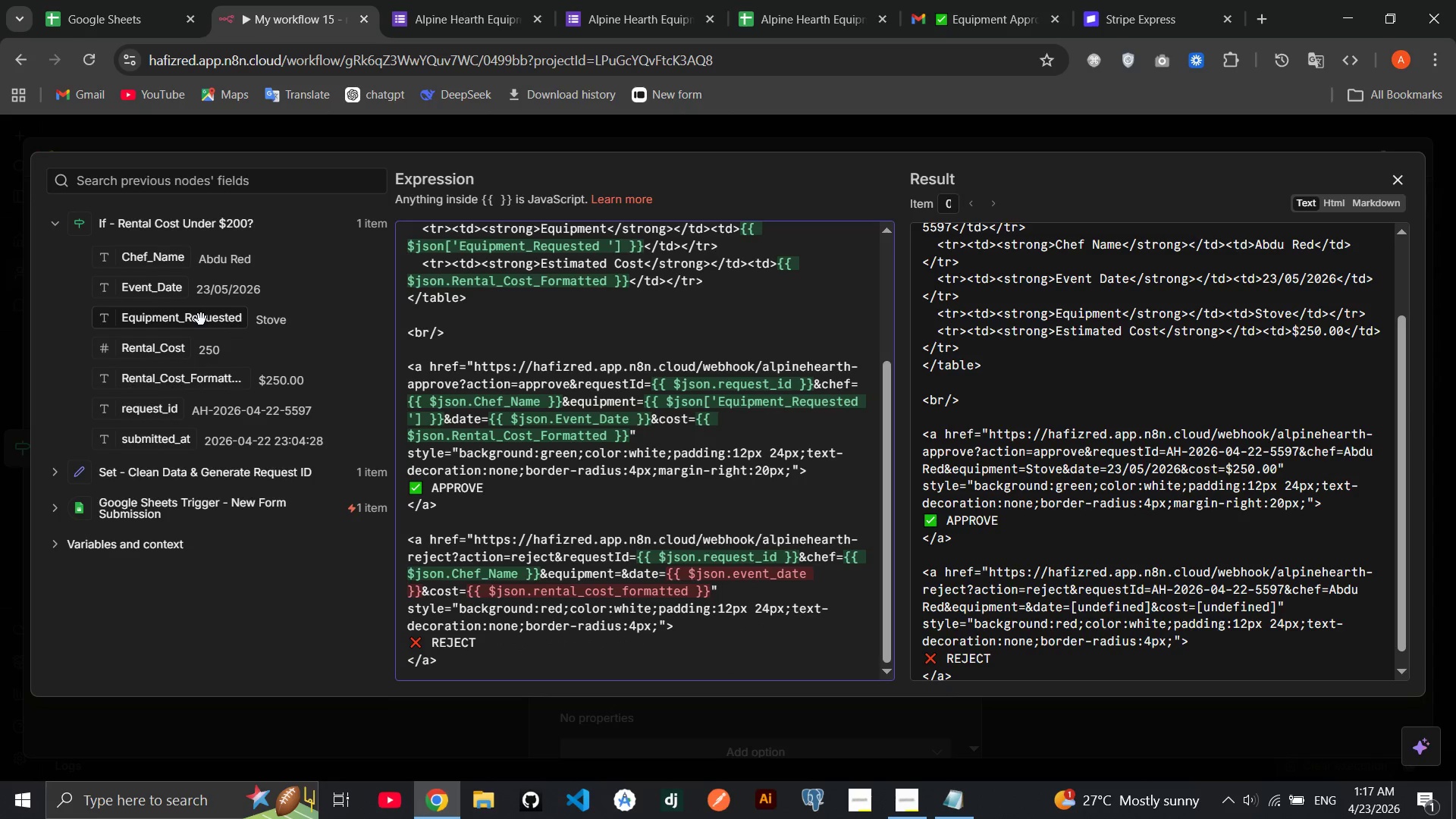 
left_click_drag(start_coordinate=[201, 319], to_coordinate=[625, 581])
 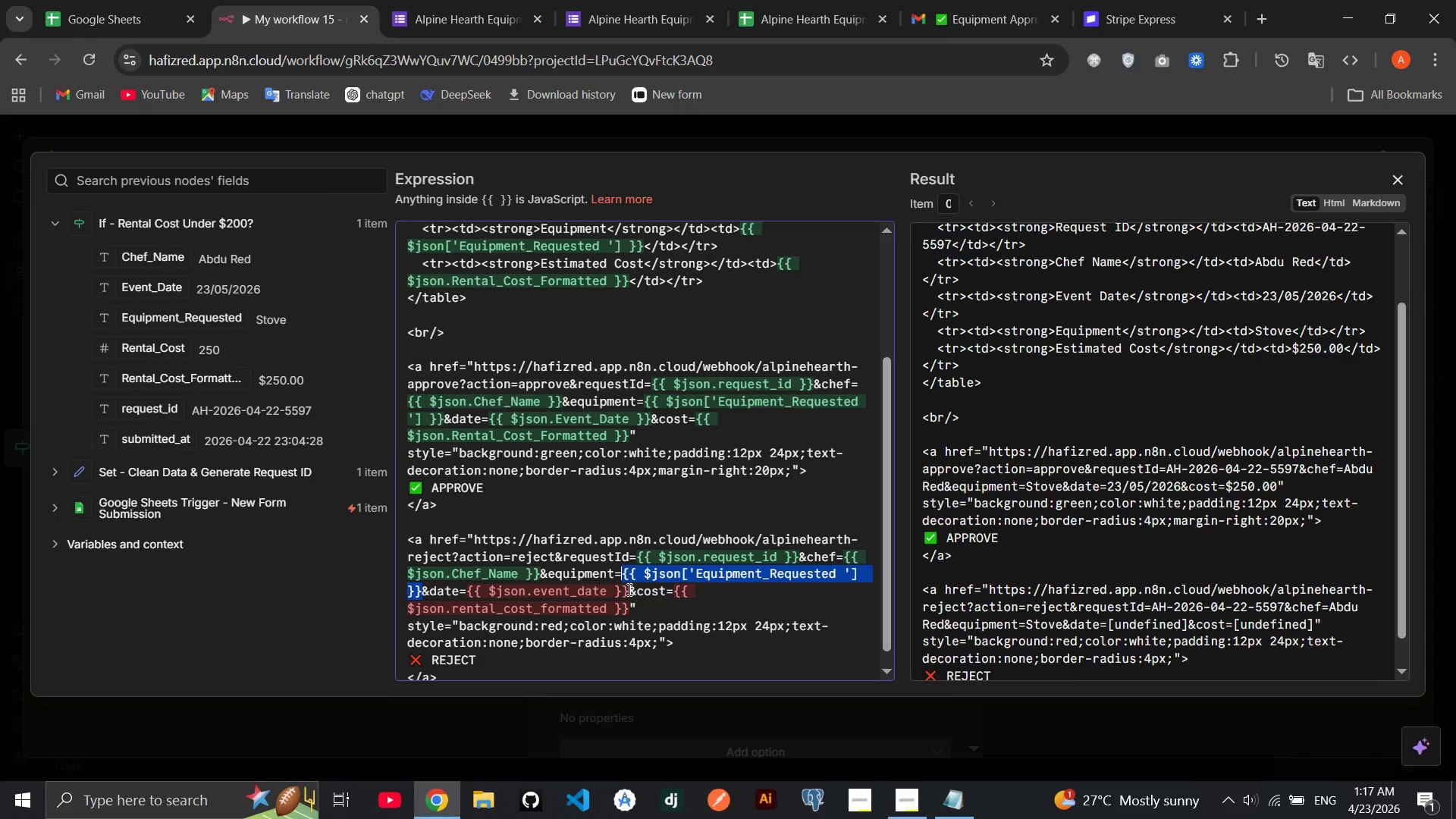 
left_click([628, 589])
 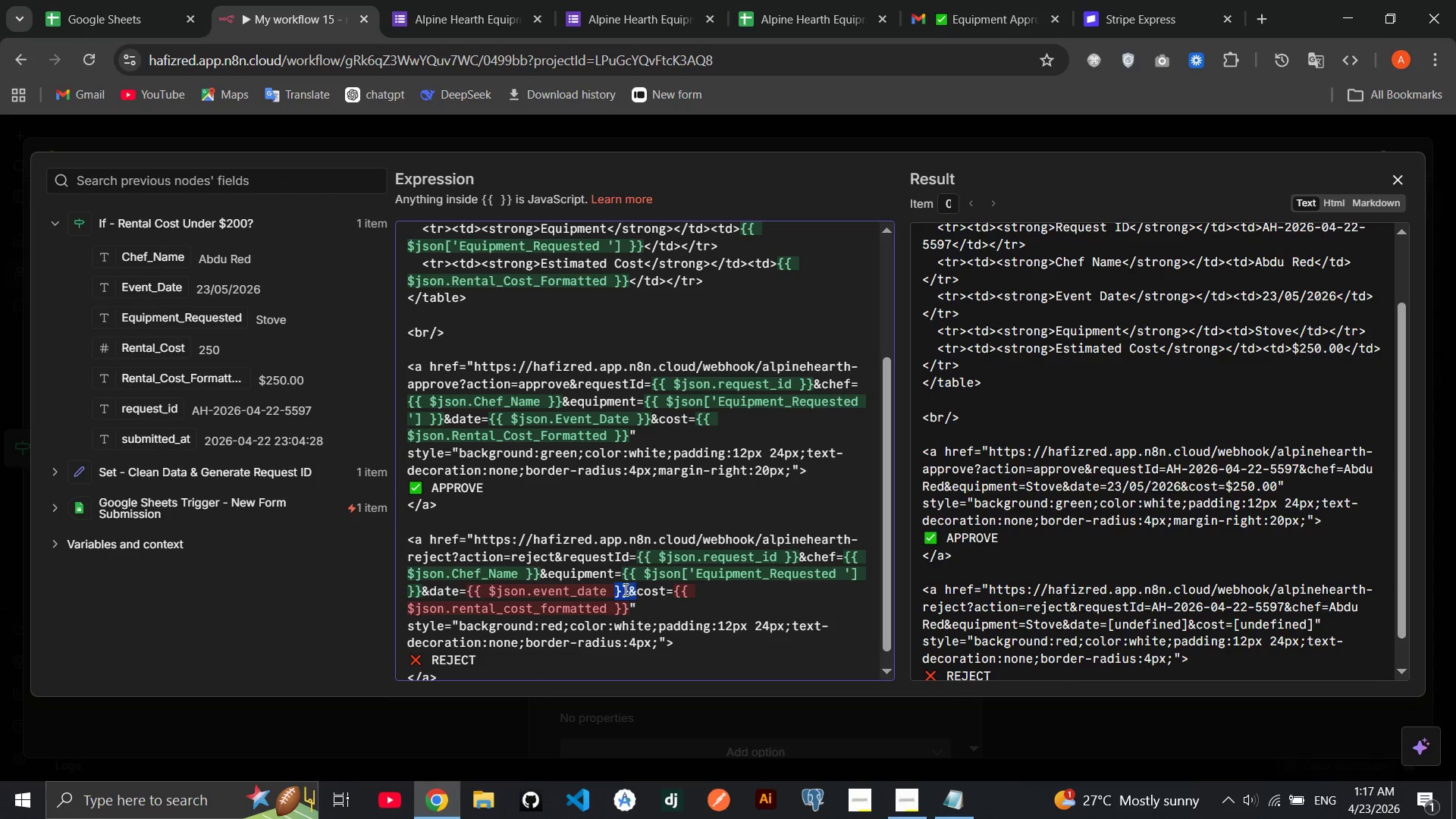 
left_click_drag(start_coordinate=[628, 589], to_coordinate=[522, 592])
 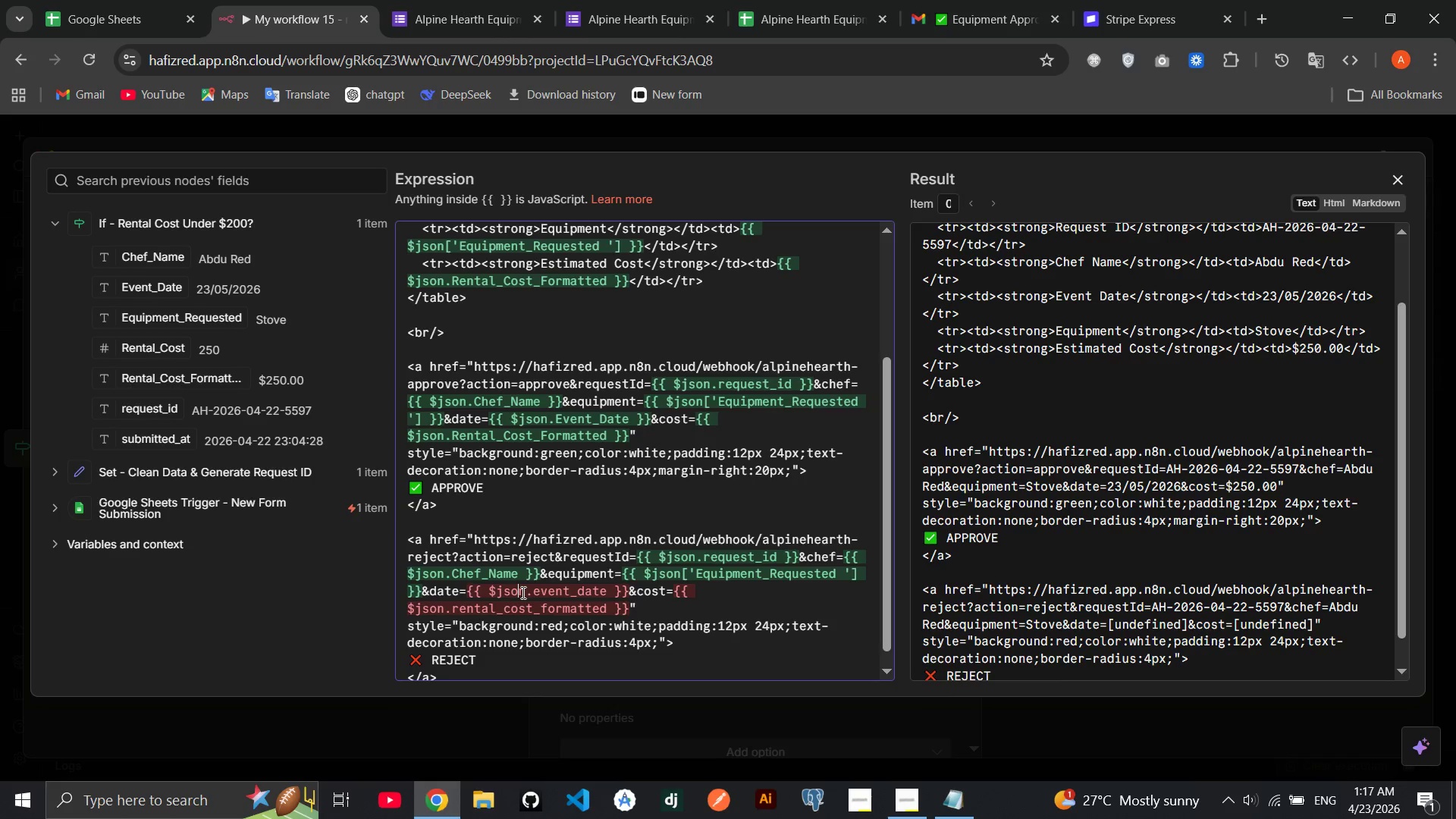 
left_click([522, 592])
 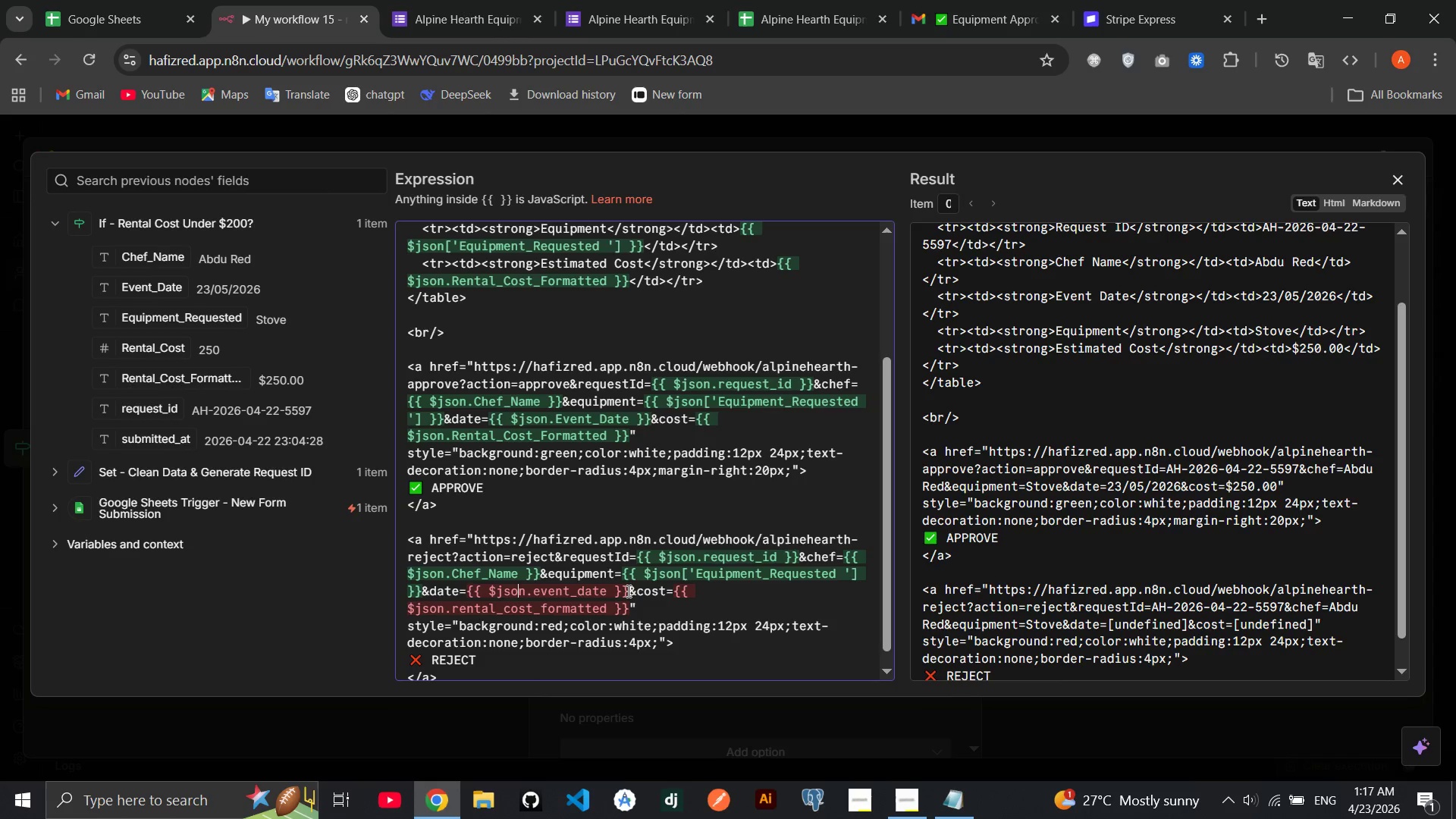 
left_click_drag(start_coordinate=[627, 591], to_coordinate=[467, 595])
 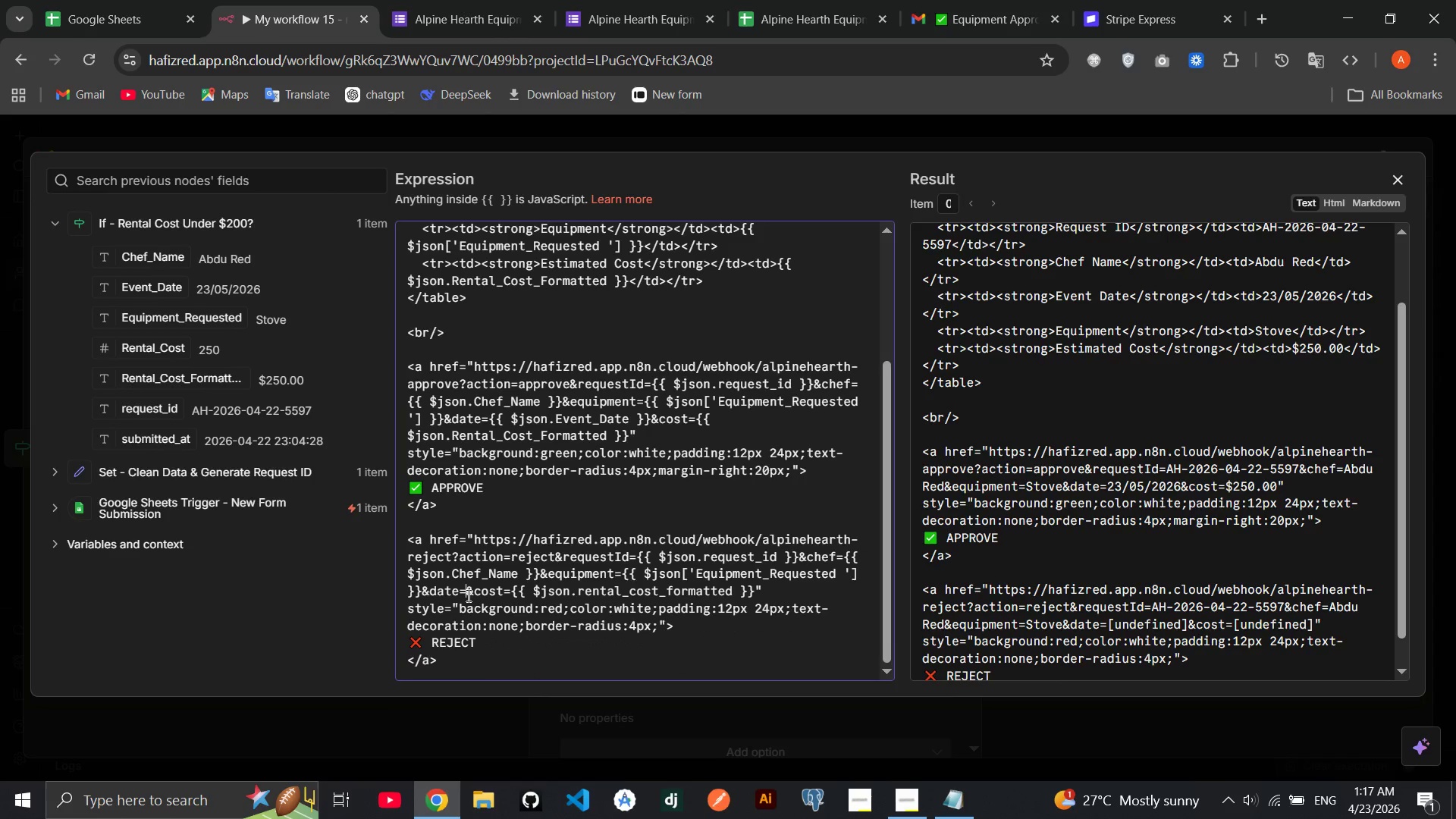 
key(Backspace)
 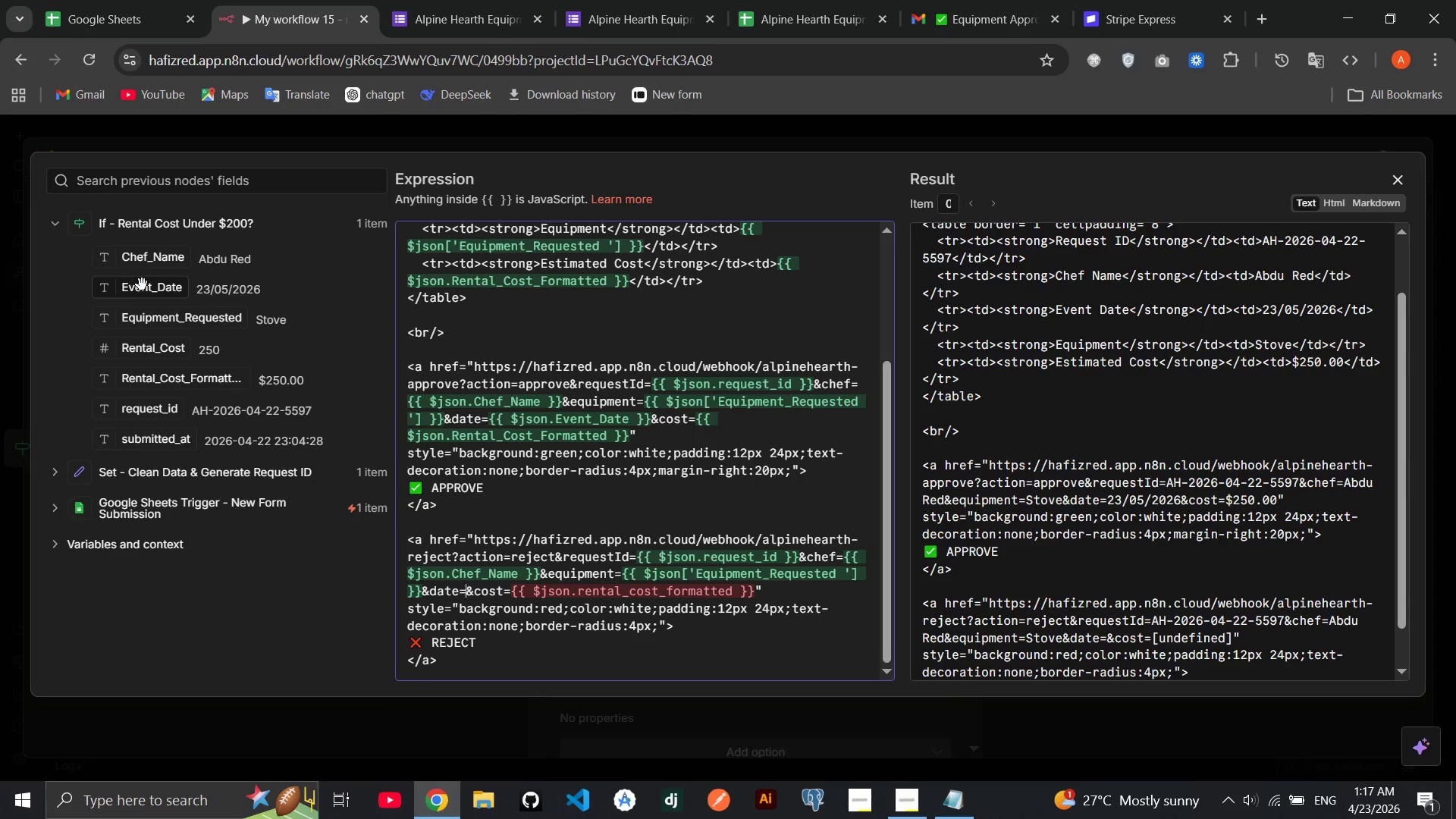 
left_click_drag(start_coordinate=[142, 284], to_coordinate=[467, 592])
 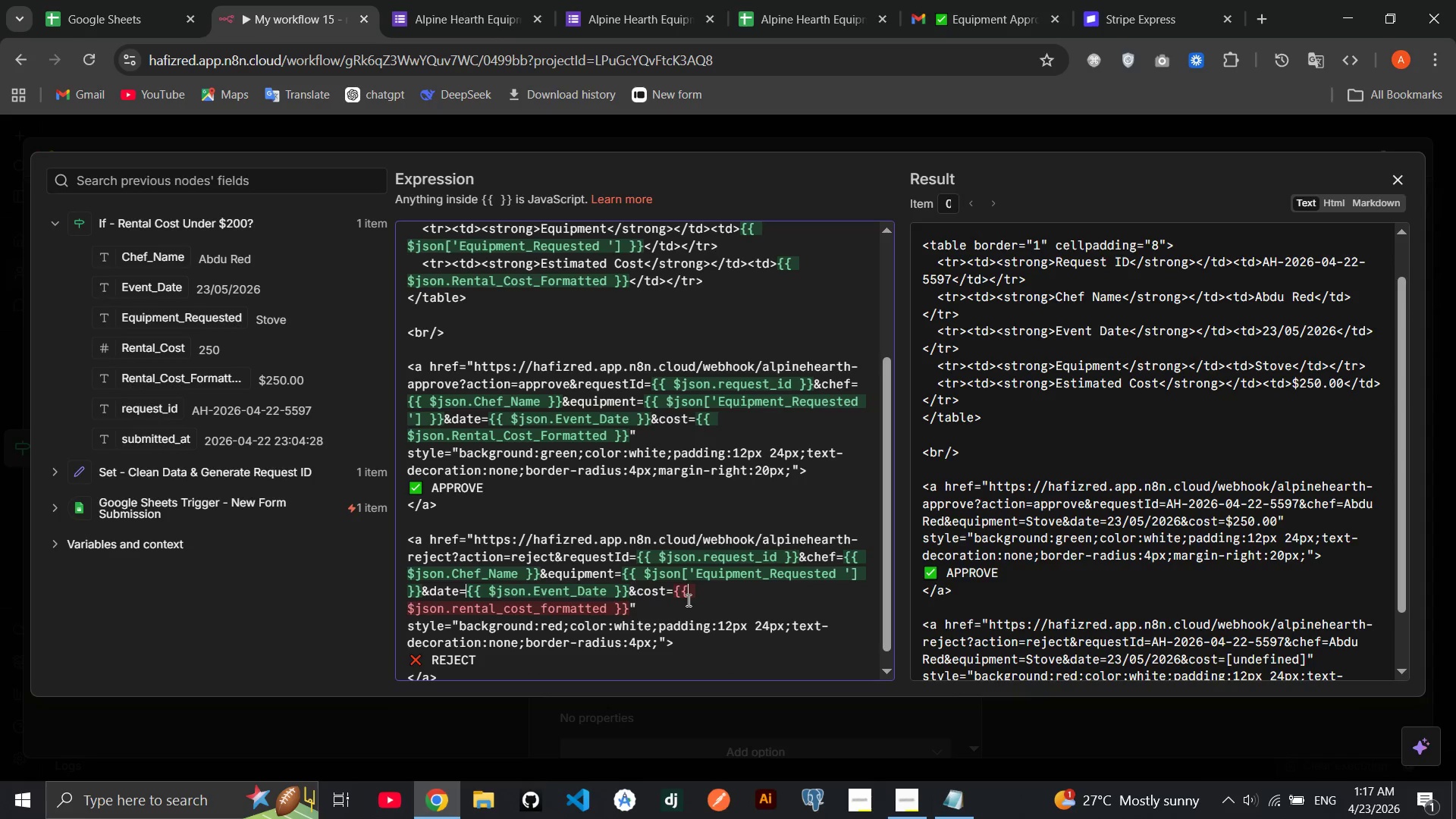 
left_click([687, 600])
 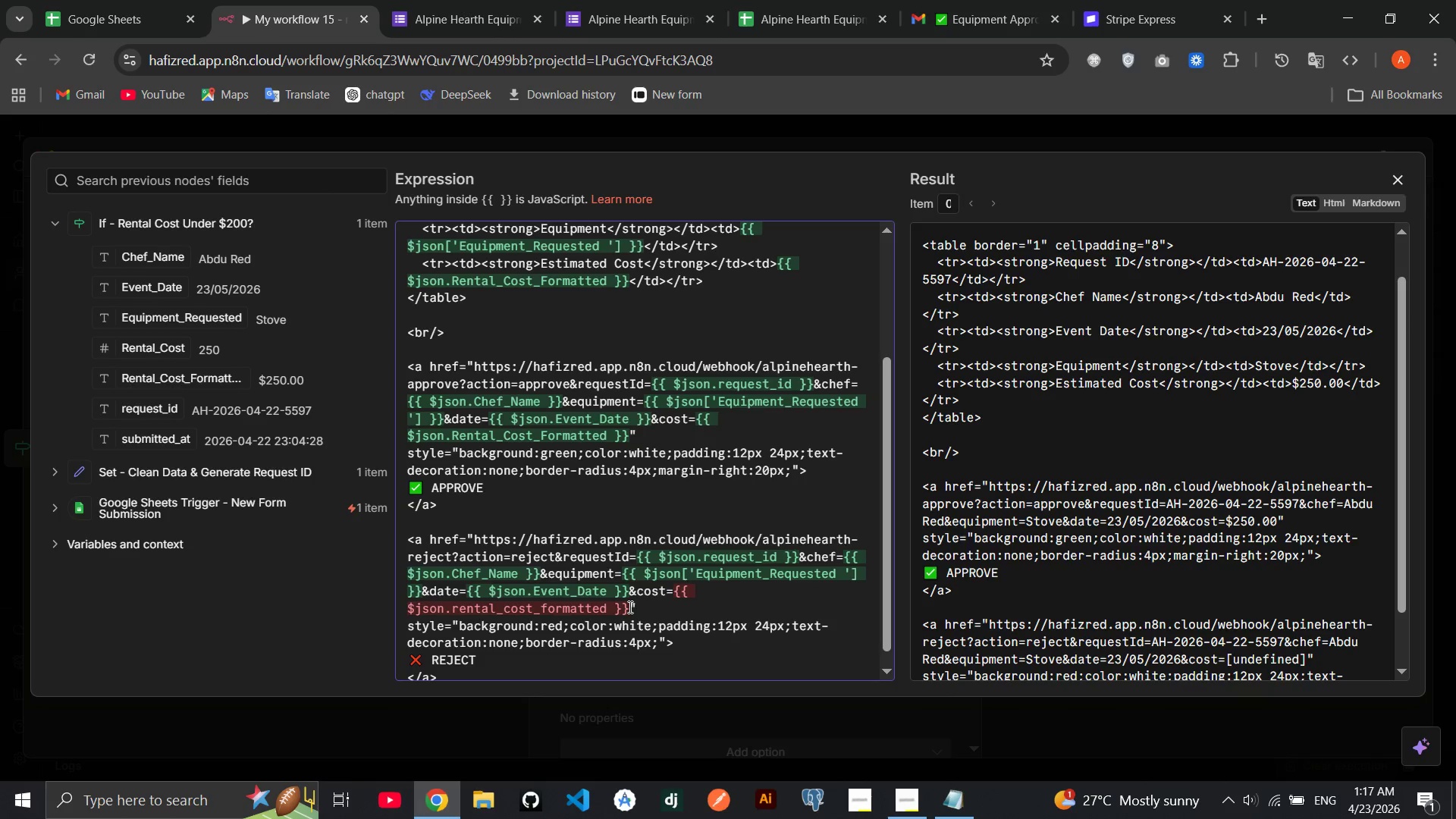 
left_click_drag(start_coordinate=[629, 607], to_coordinate=[676, 592])
 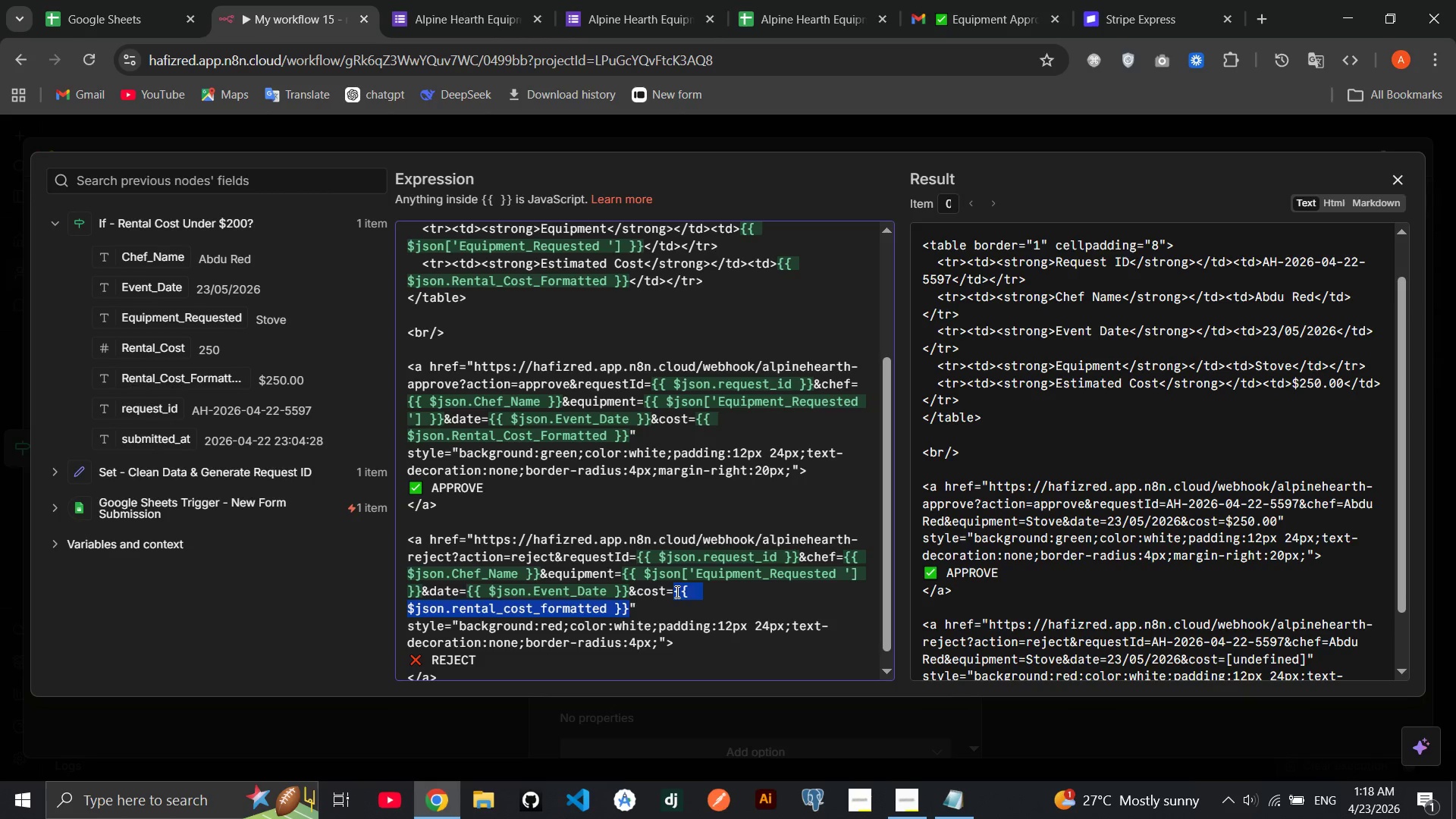 
key(Backspace)
 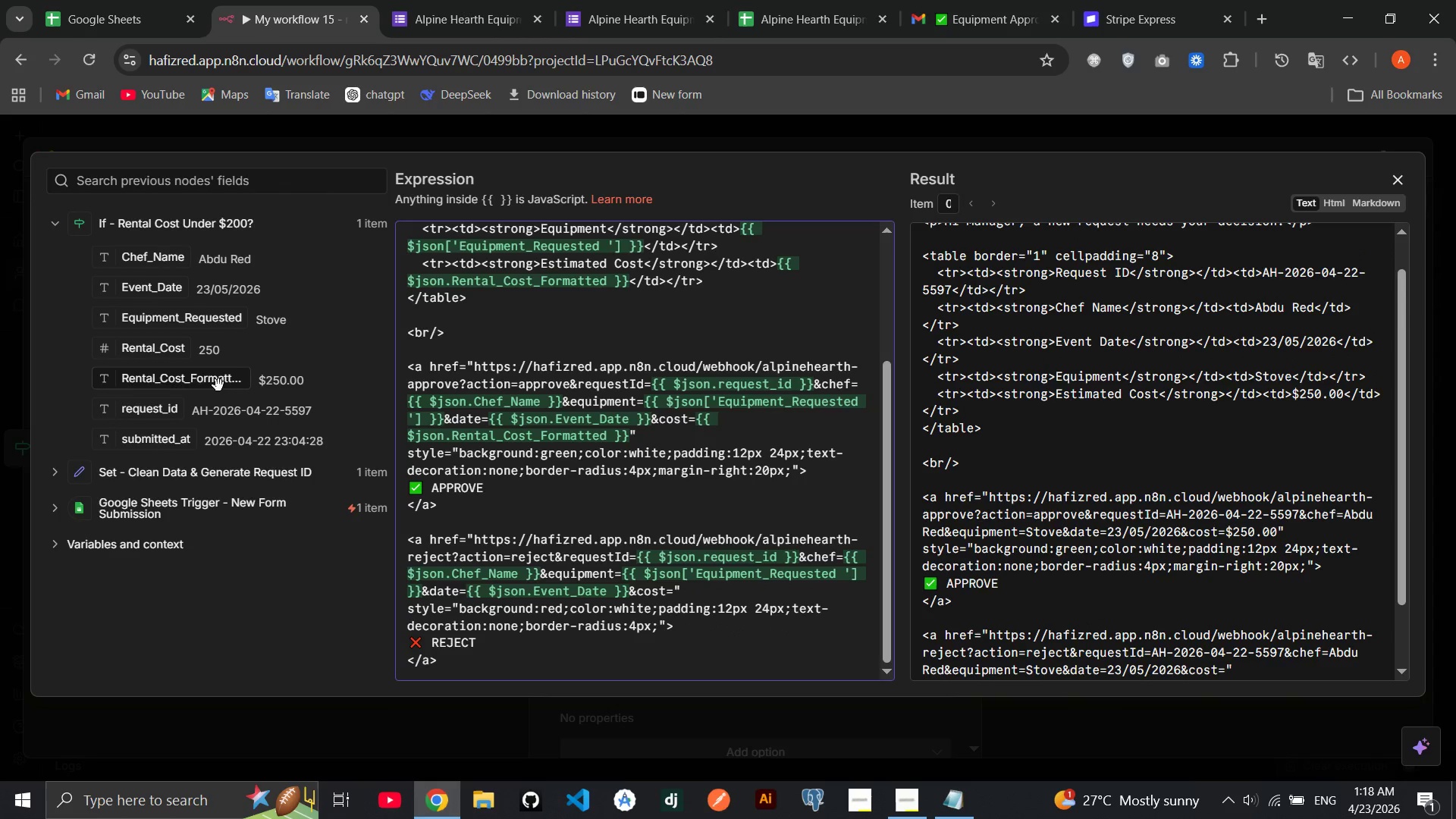 
left_click_drag(start_coordinate=[218, 385], to_coordinate=[671, 593])
 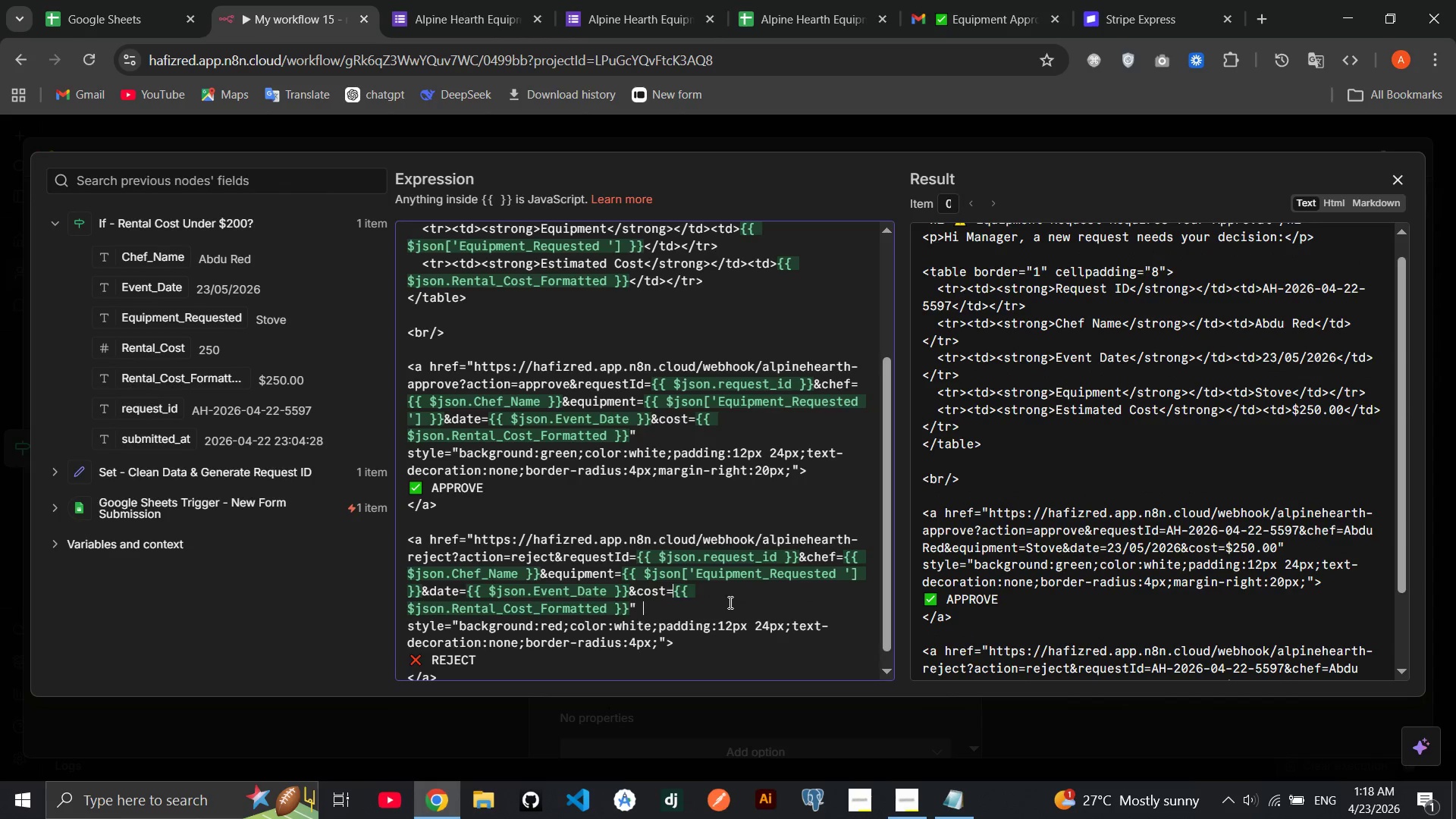 
left_click([729, 602])
 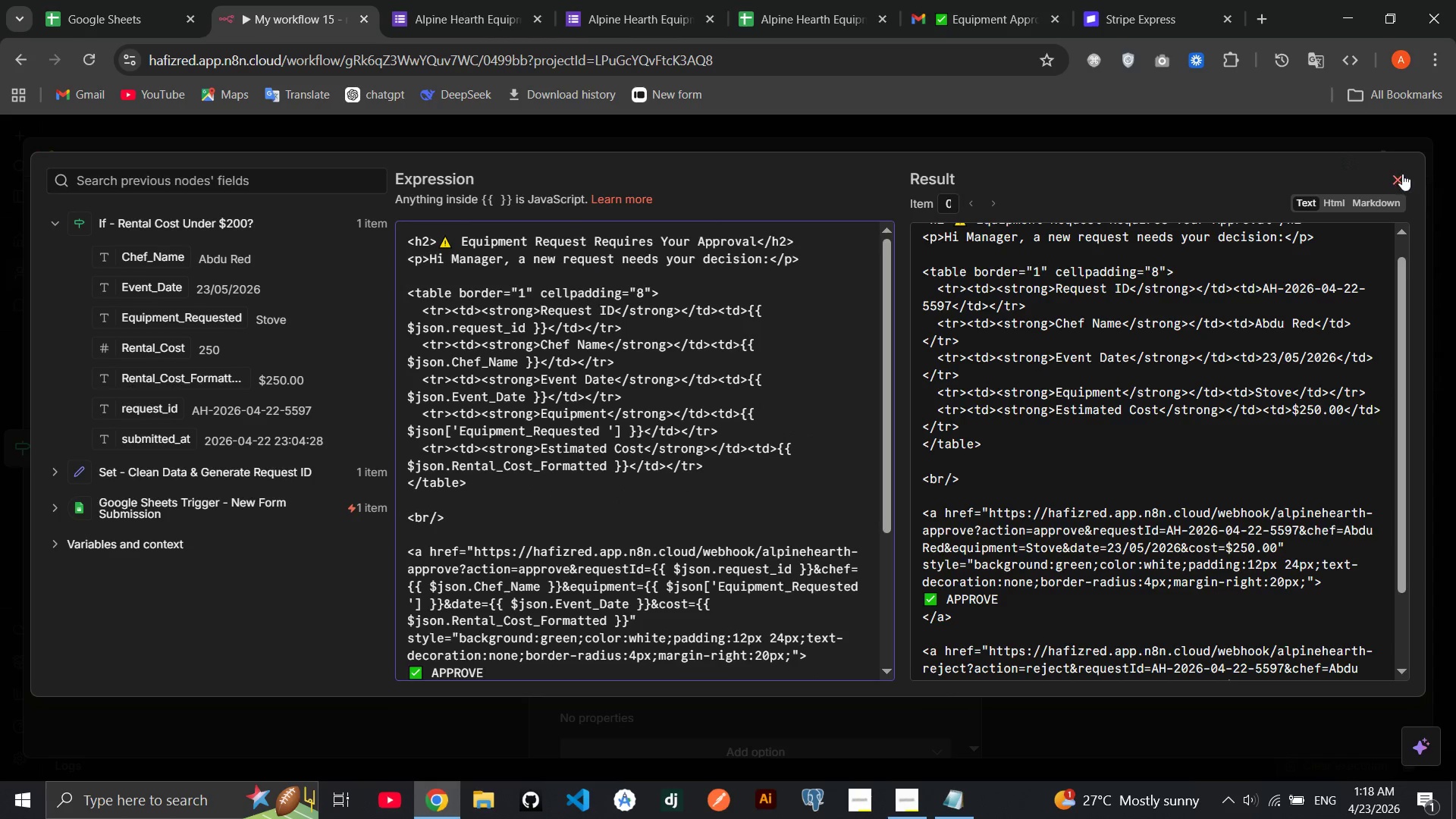 
wait(5.89)
 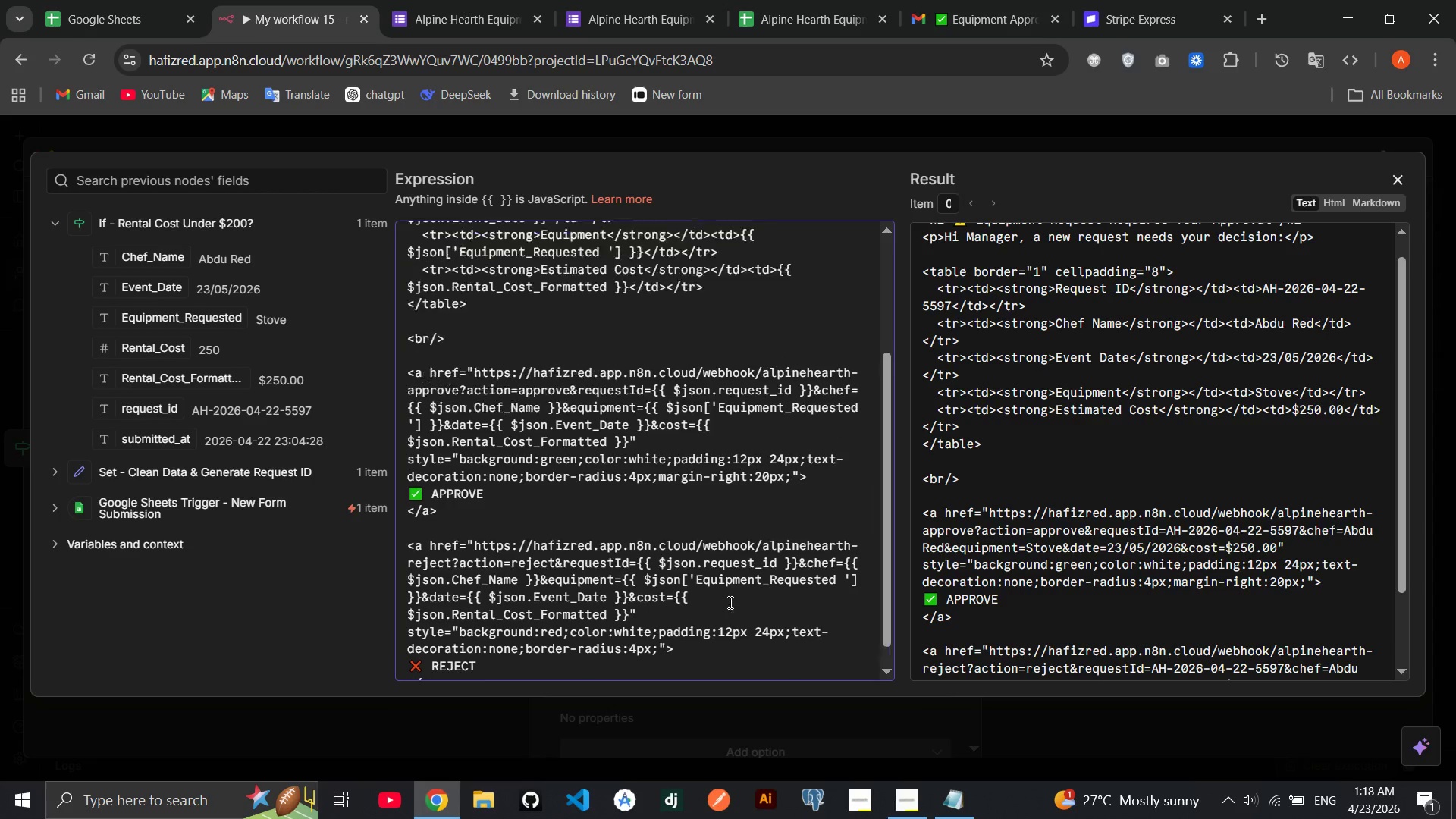 
left_click([1335, 197])
 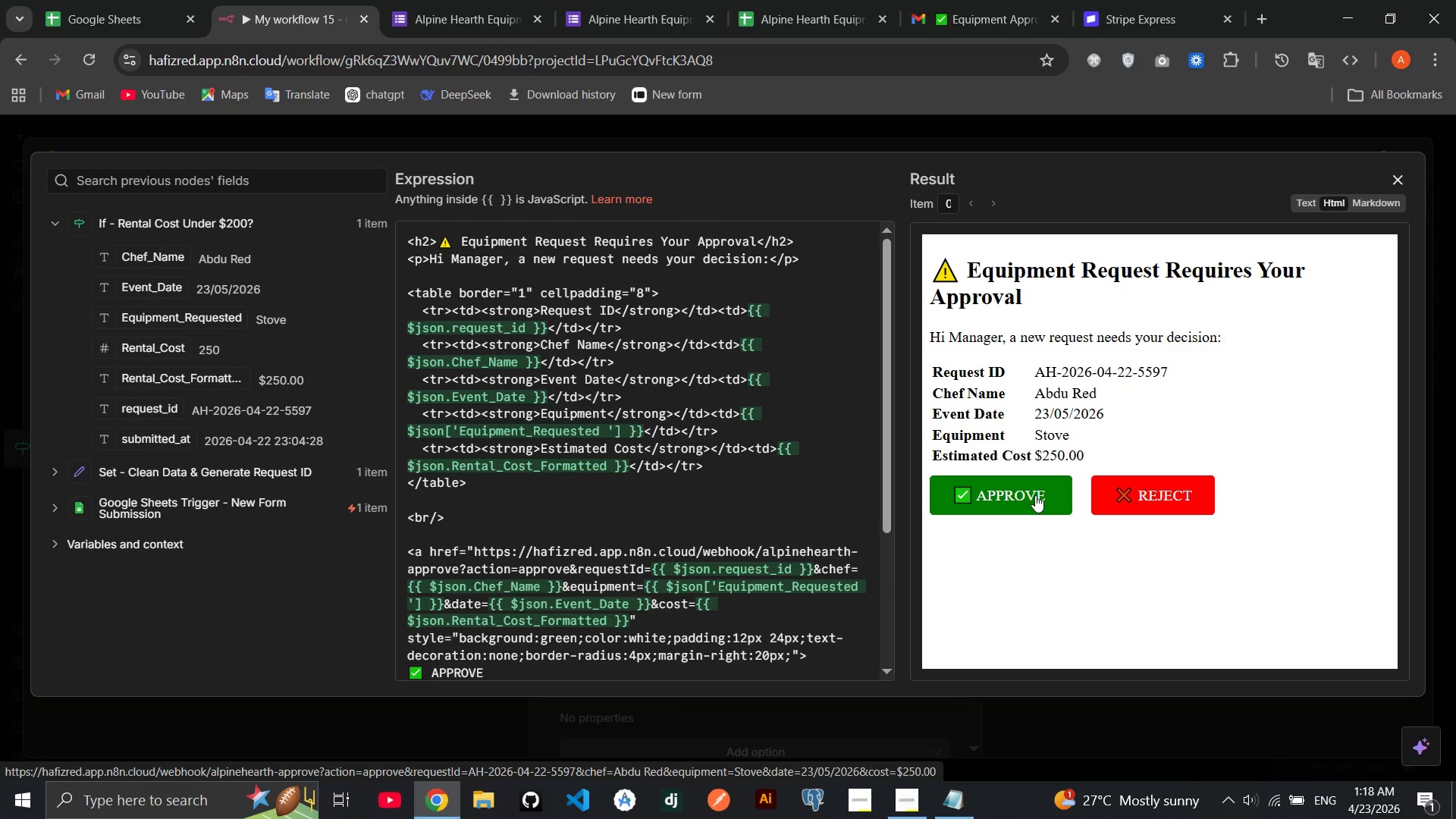 
wait(6.59)
 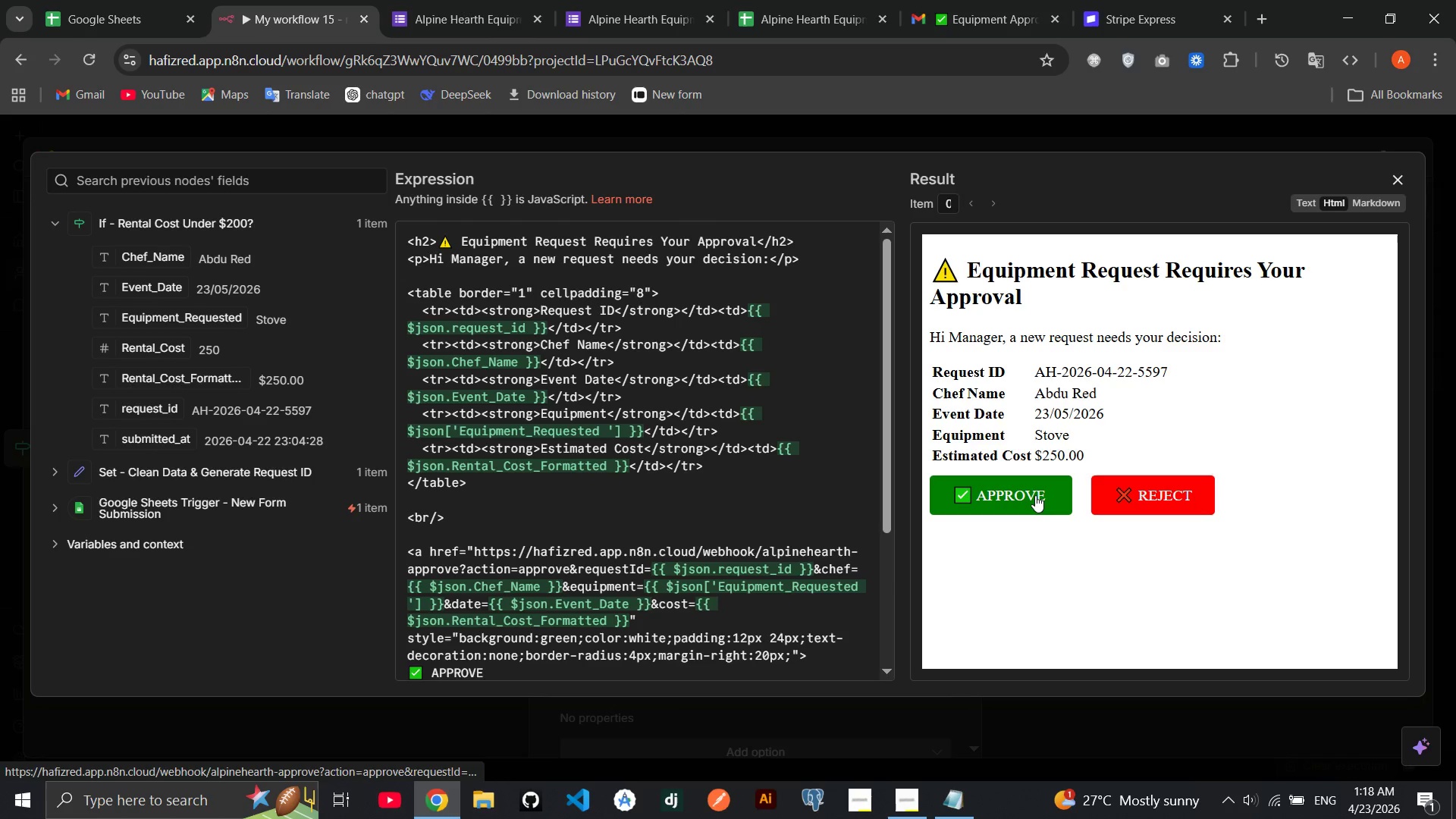 
left_click([1397, 177])
 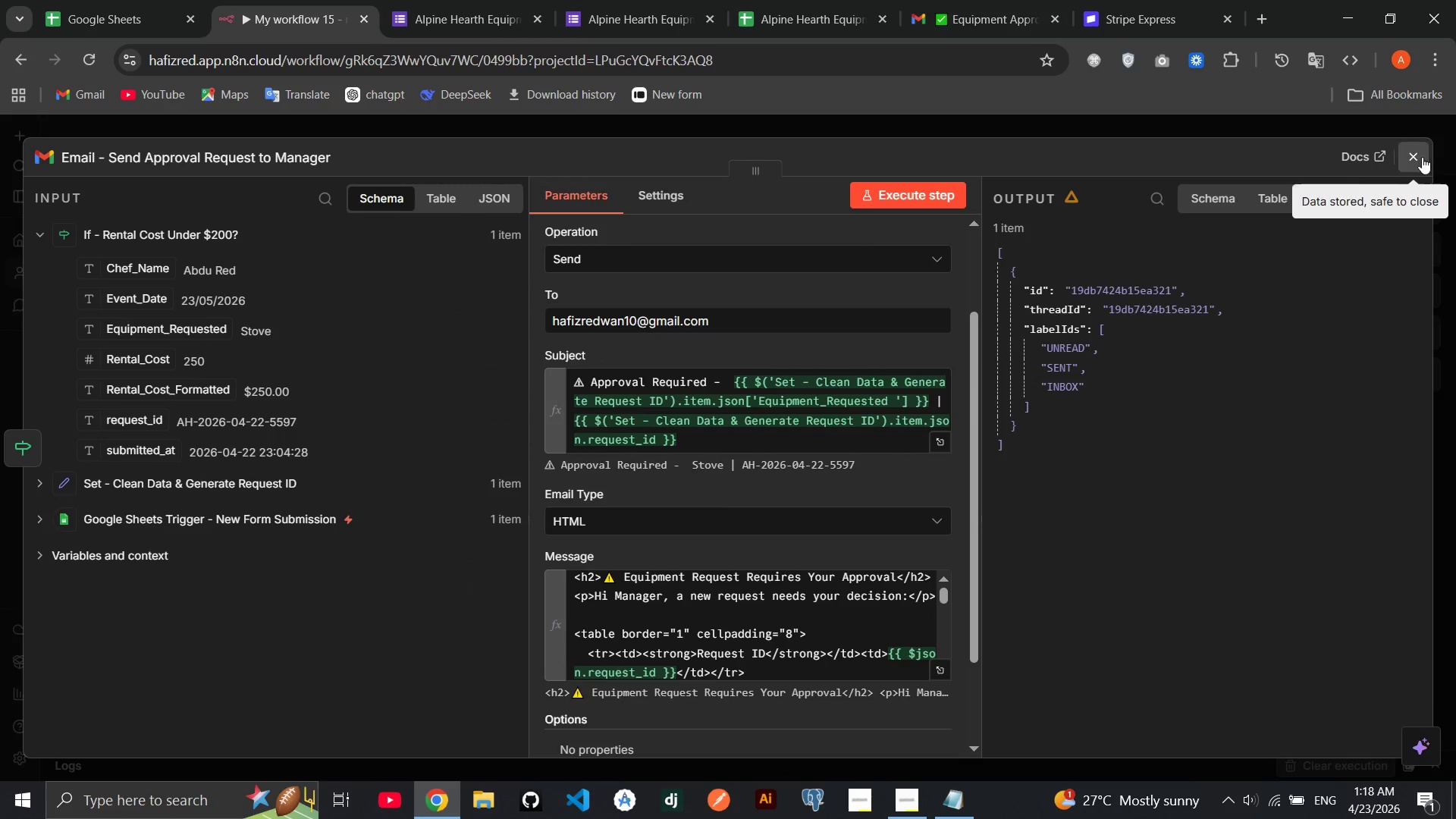 
left_click([1420, 157])
 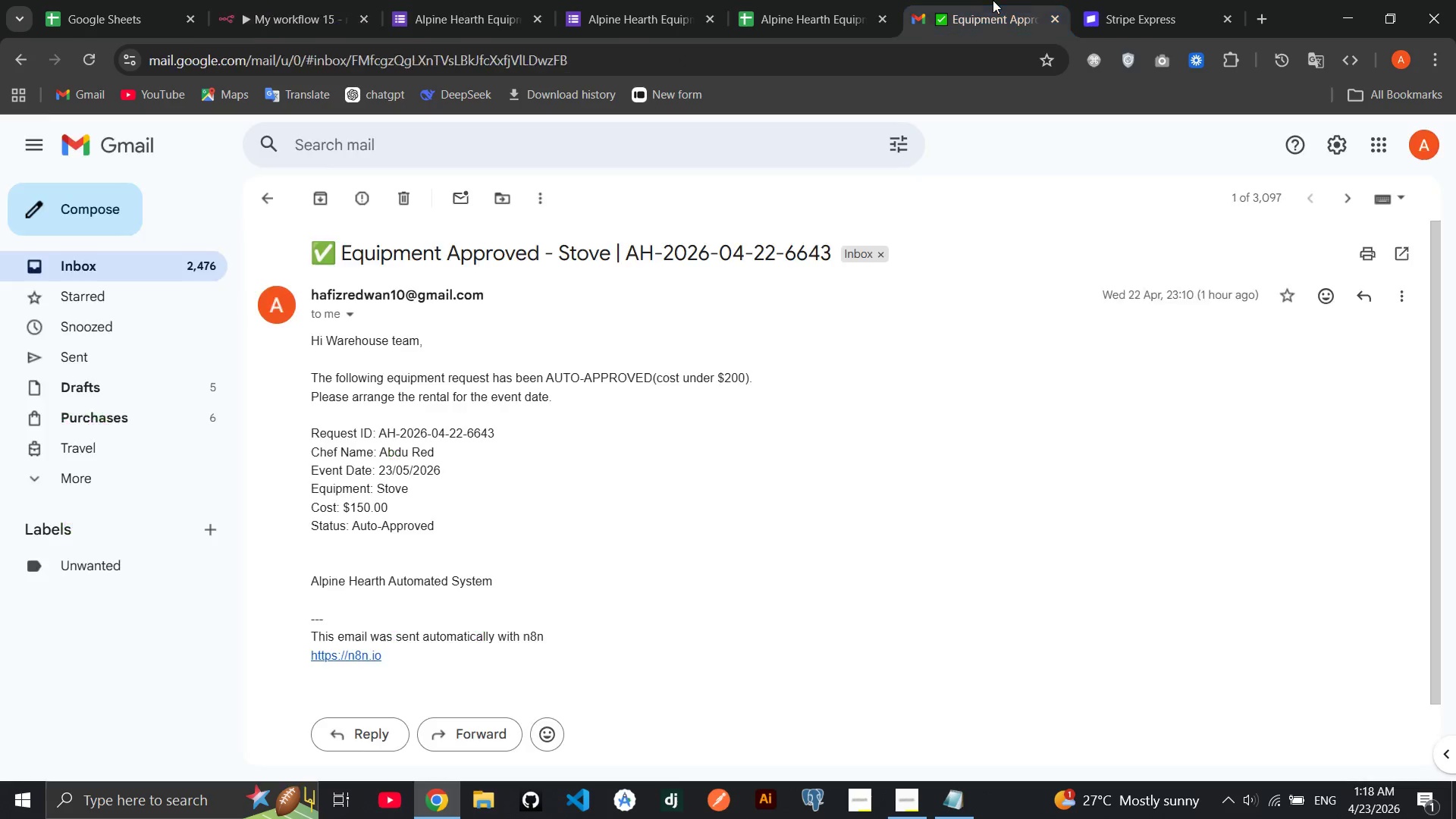 
left_click([993, 0])
 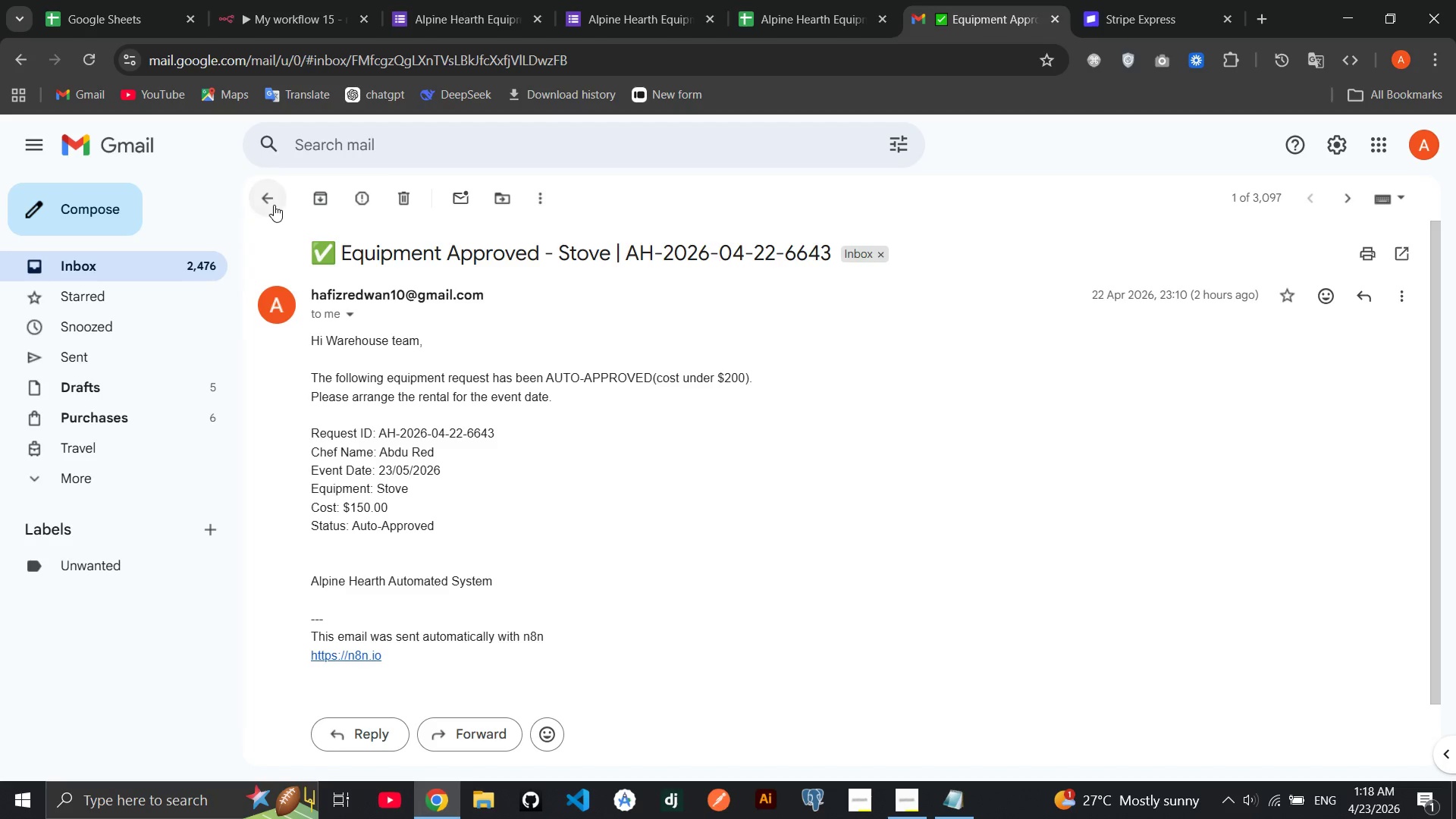 
left_click([274, 205])
 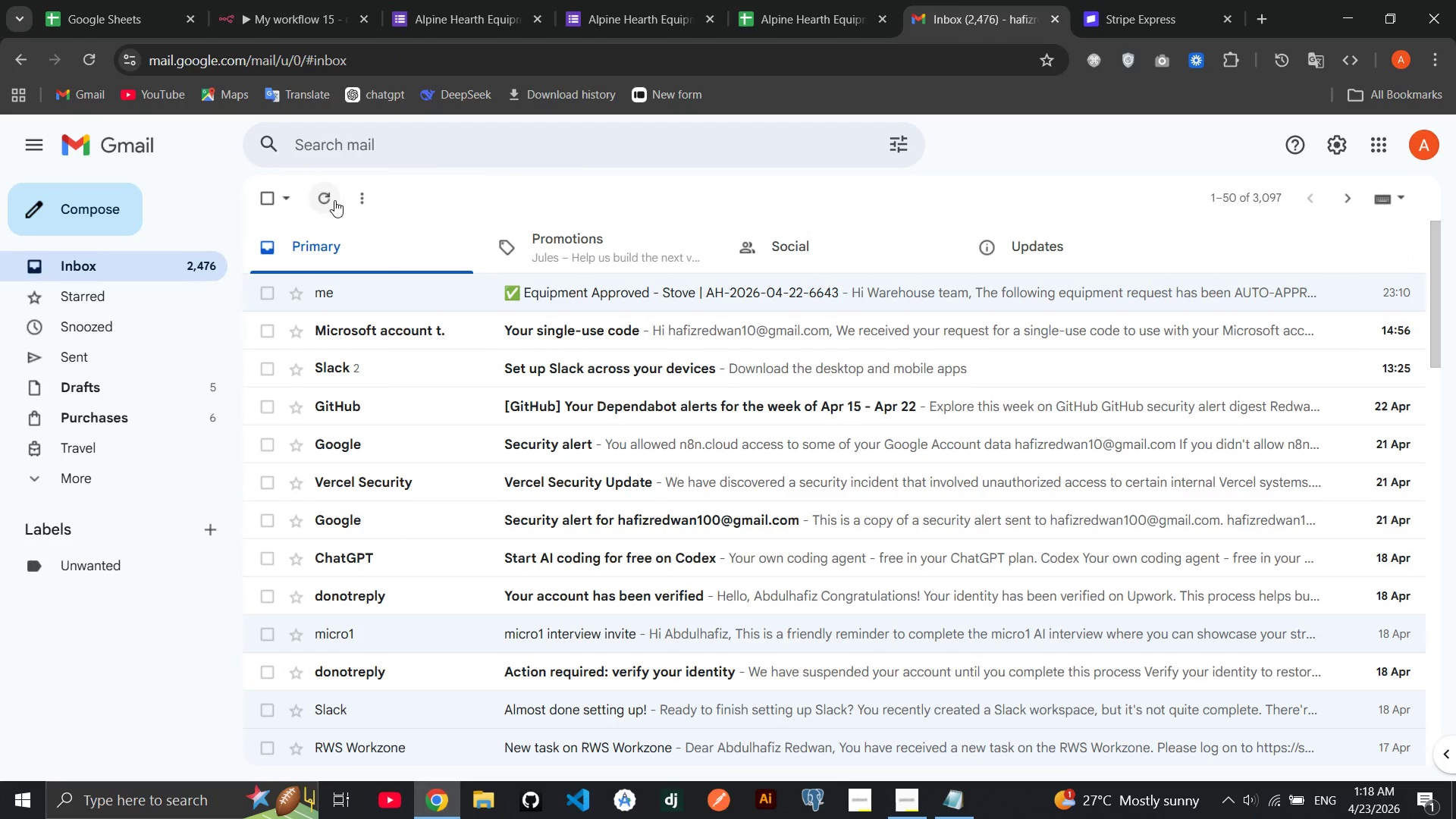 
left_click([334, 200])
 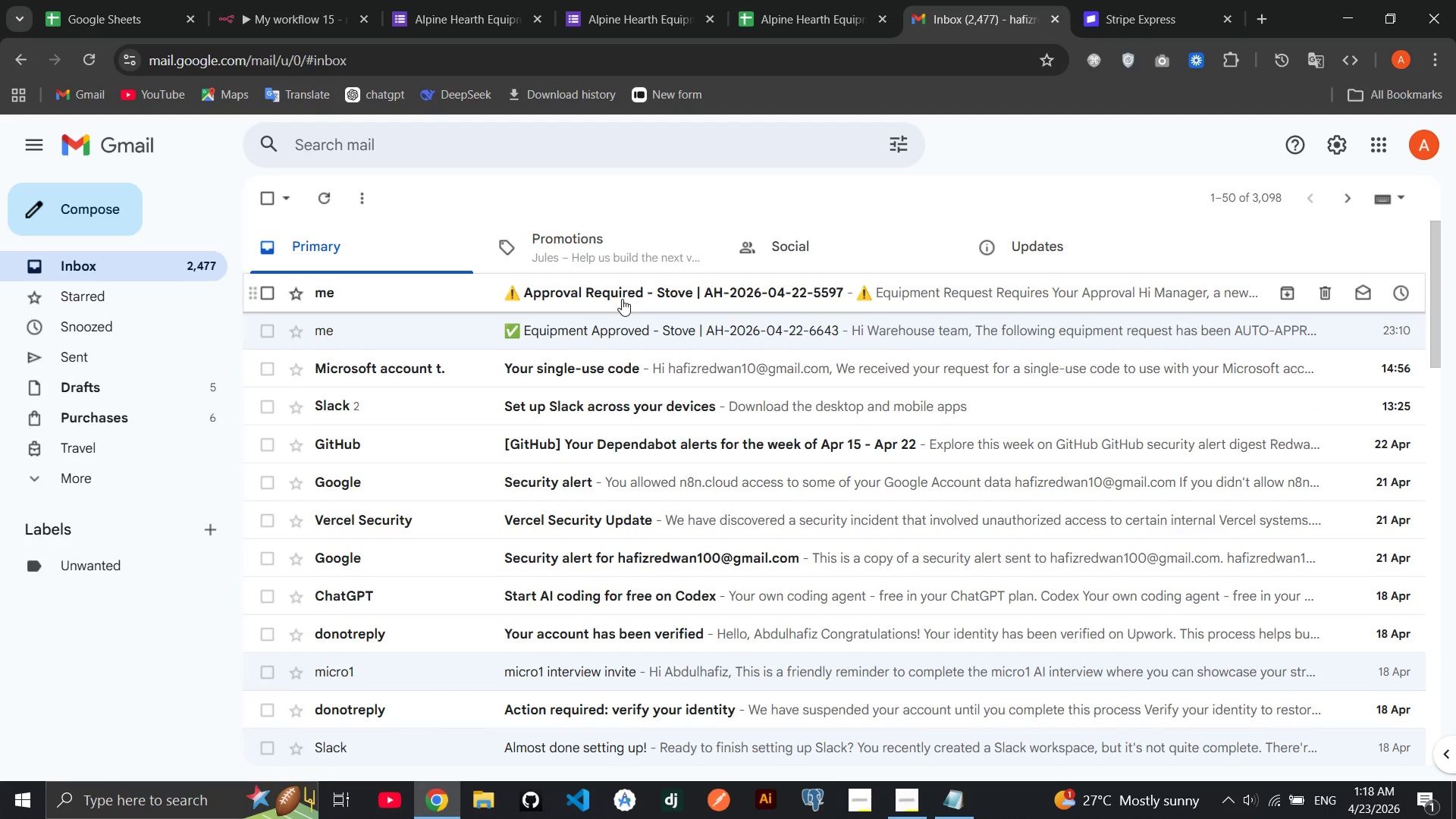 
left_click([622, 299])
 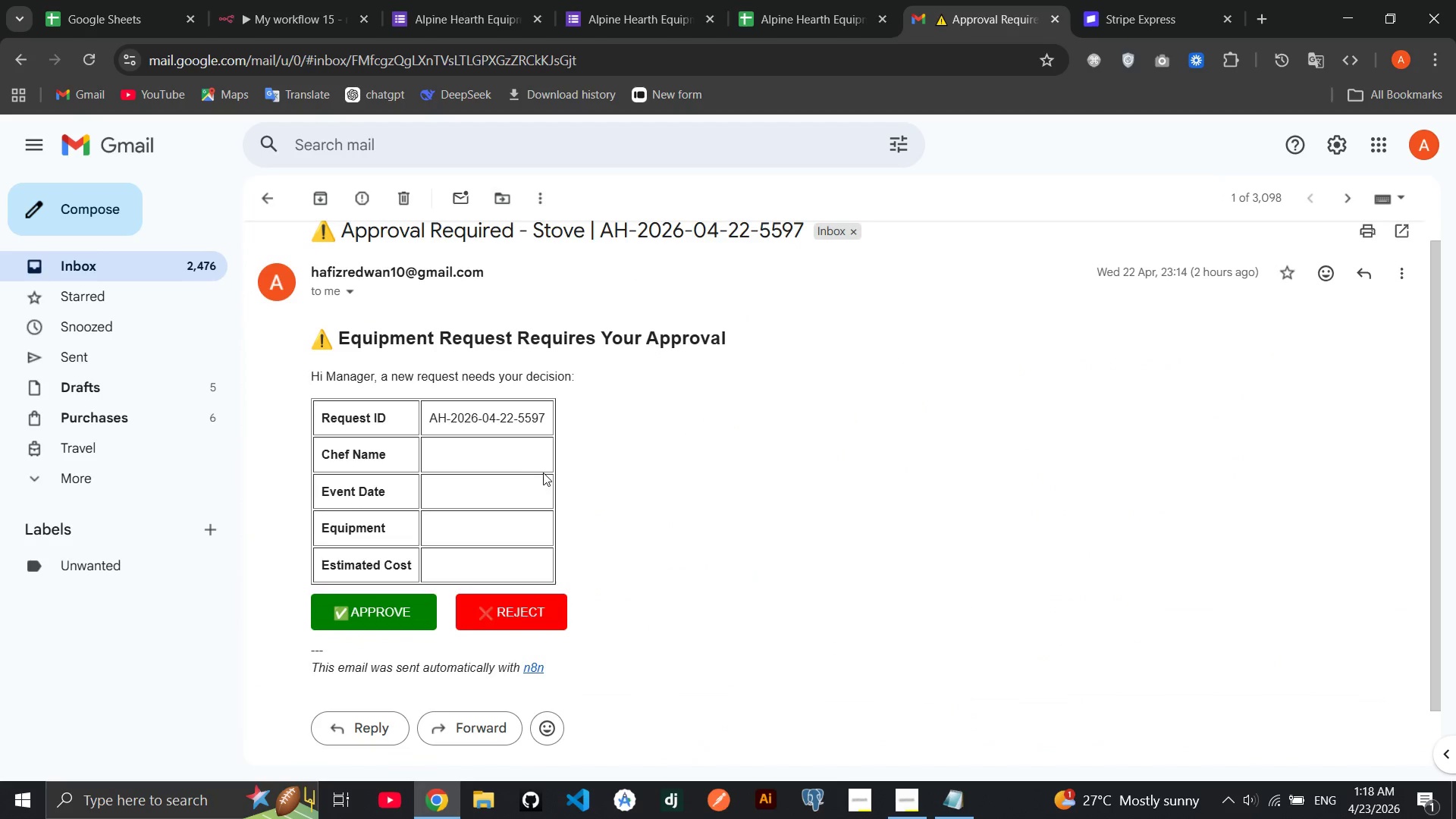 
left_click([513, 462])
 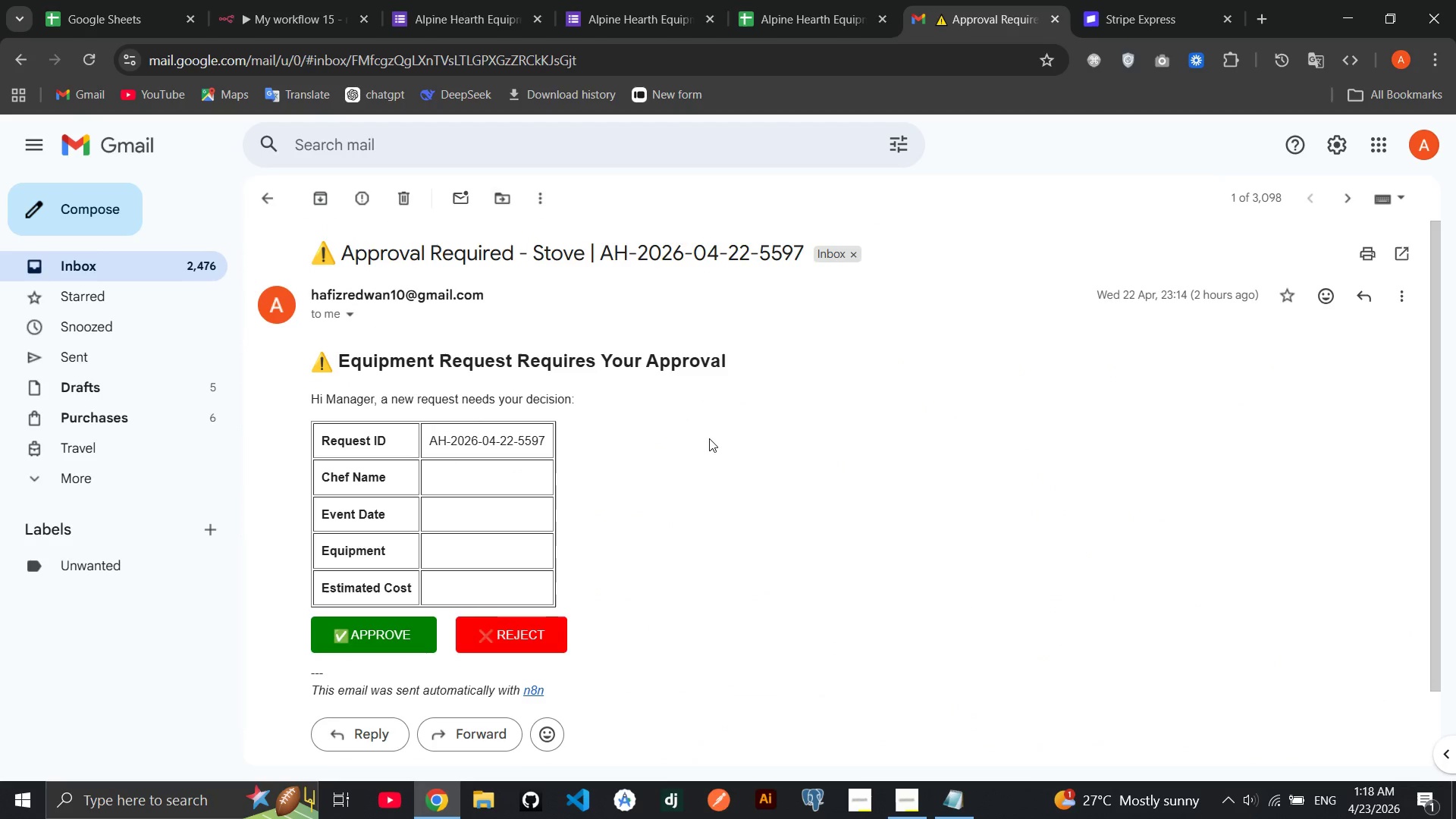 
wait(7.12)
 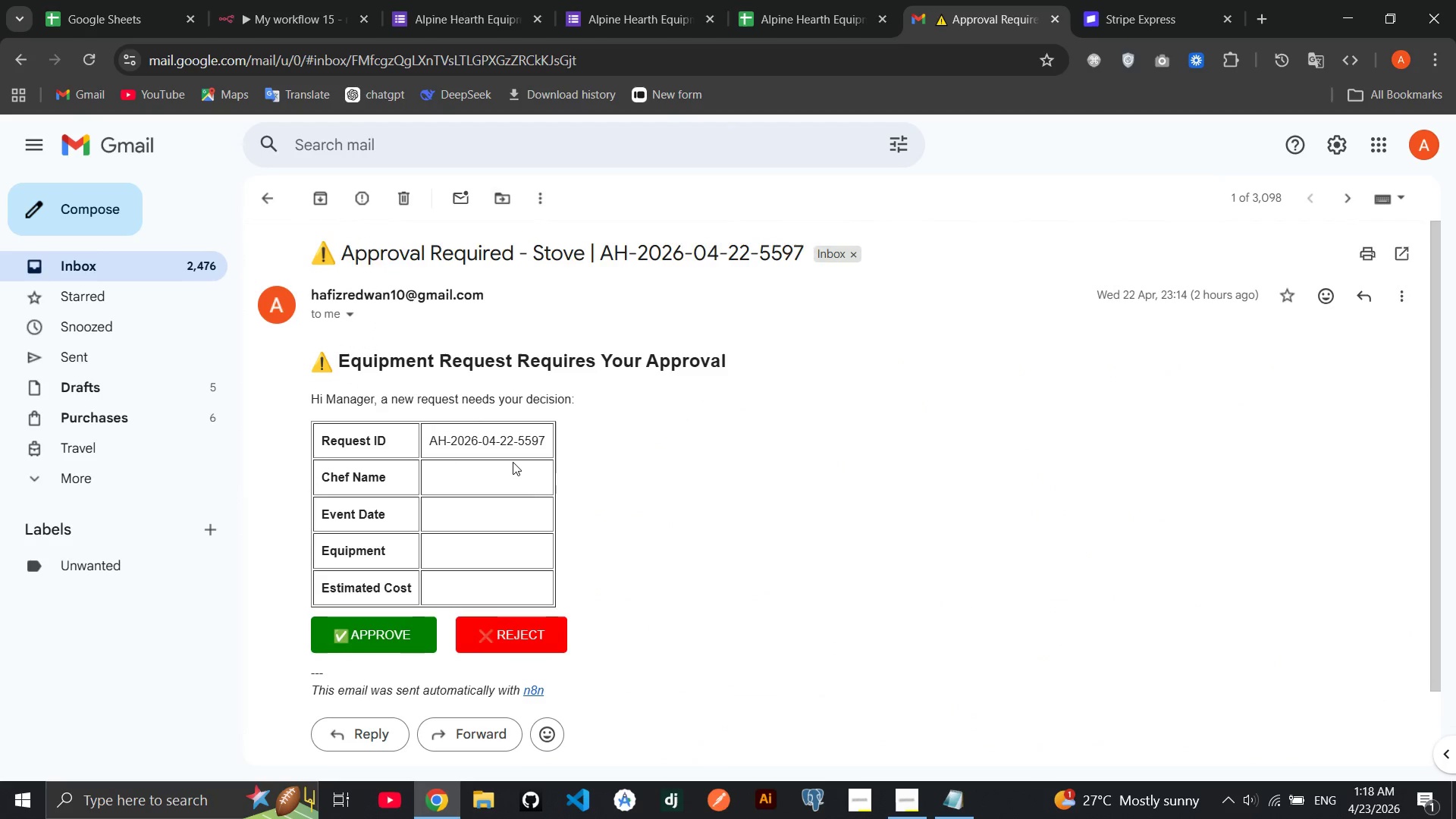 
left_click([307, 0])
 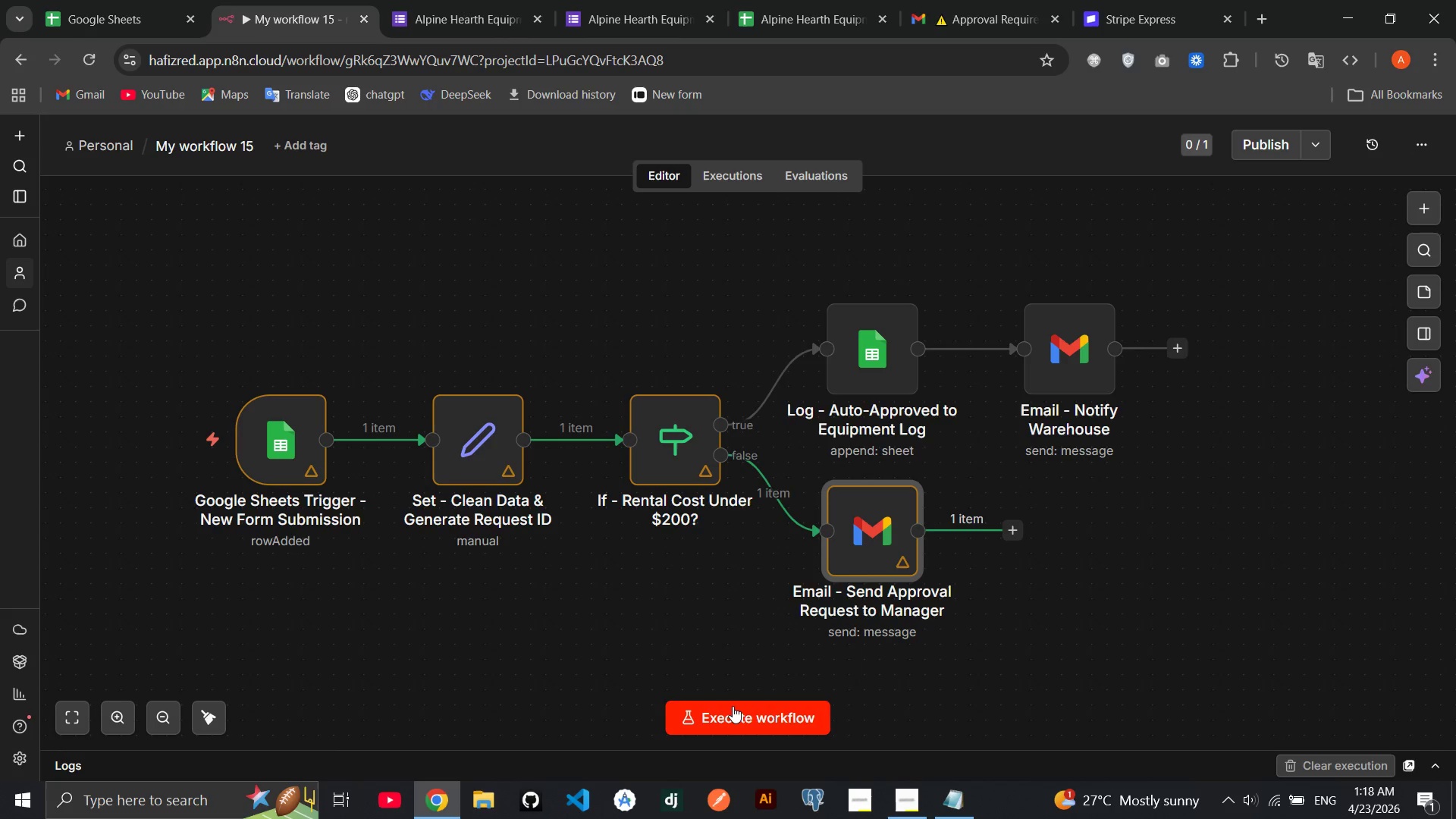 
left_click([733, 706])
 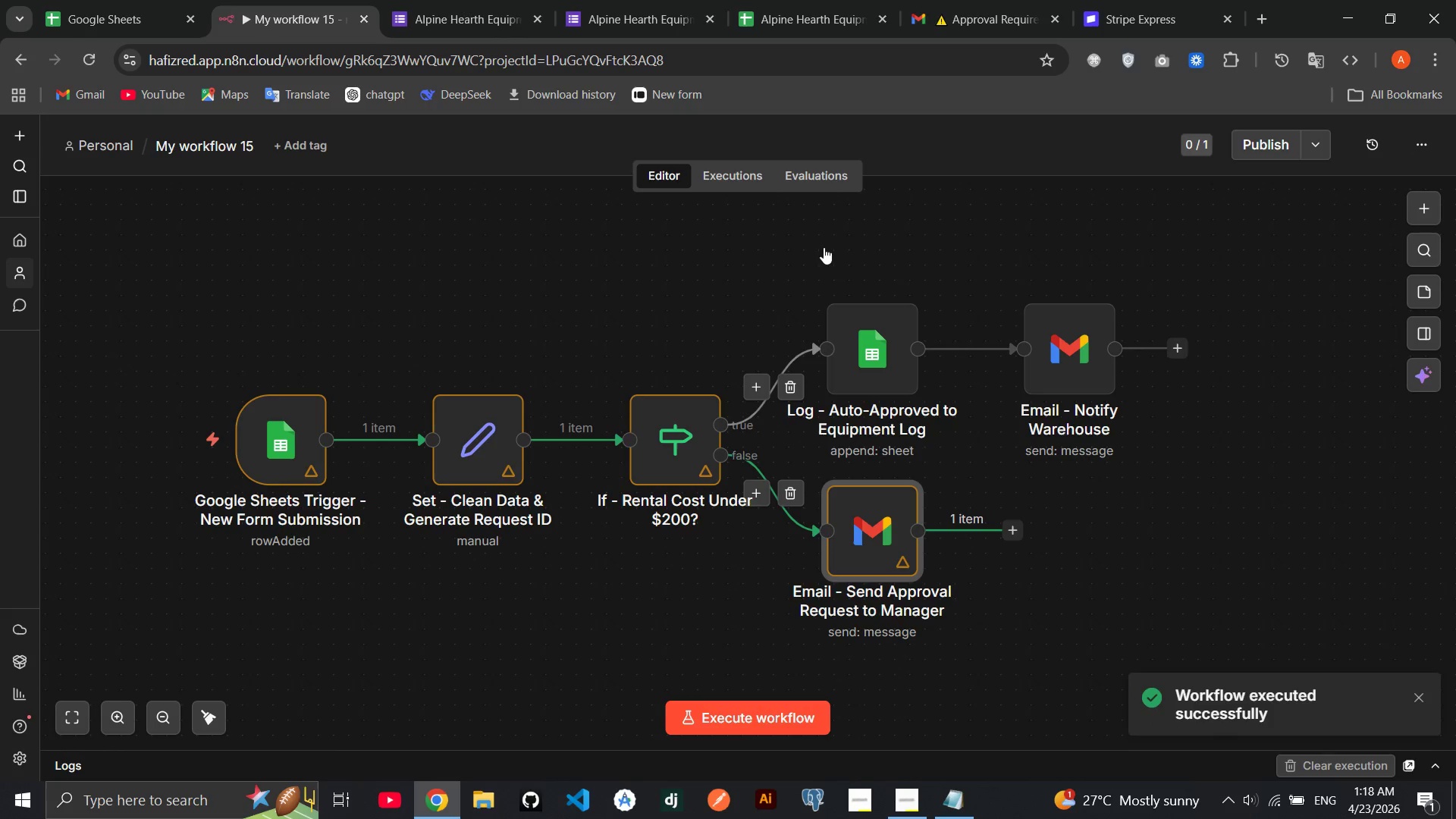 
left_click([981, 0])
 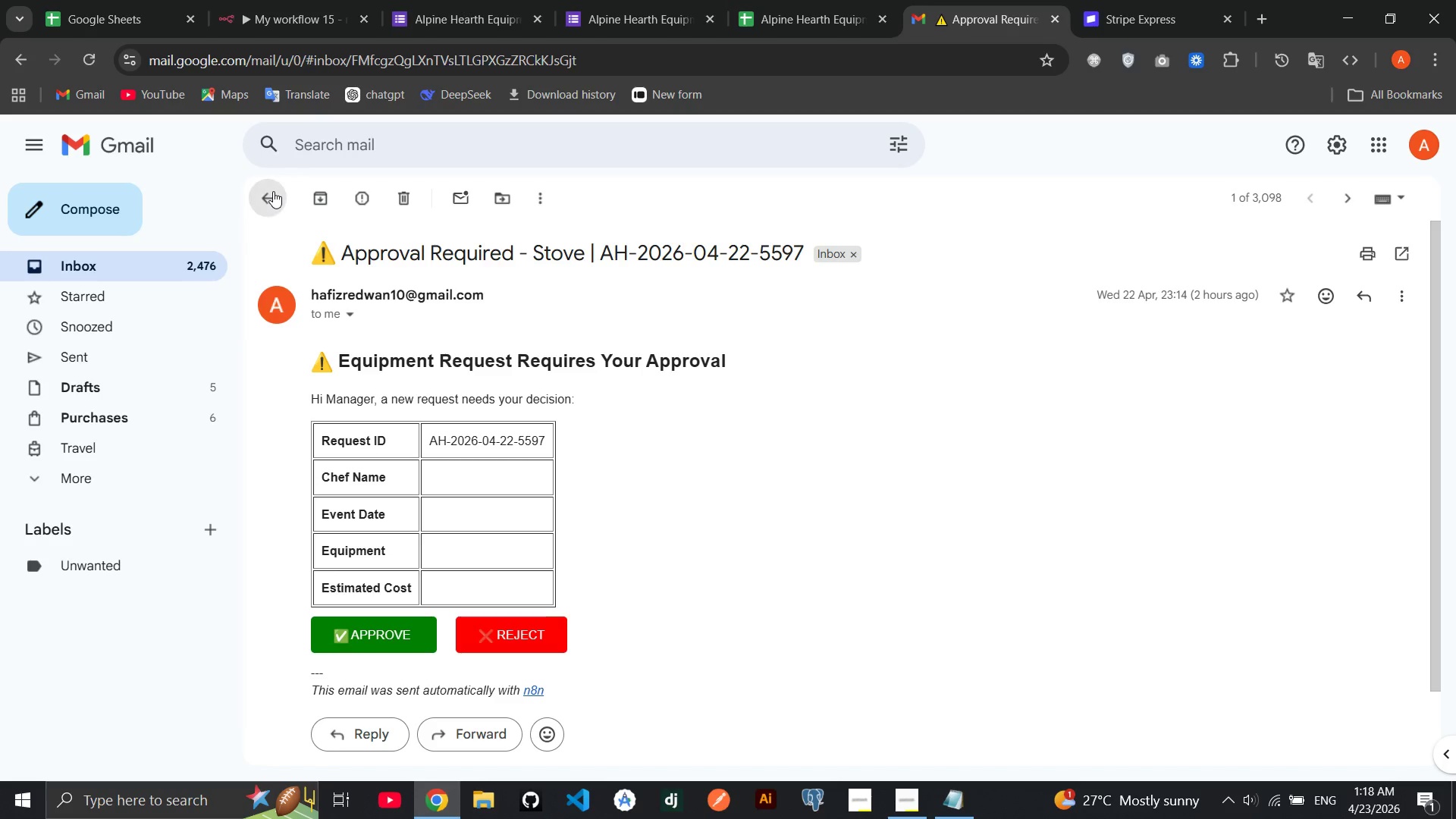 
left_click([273, 191])
 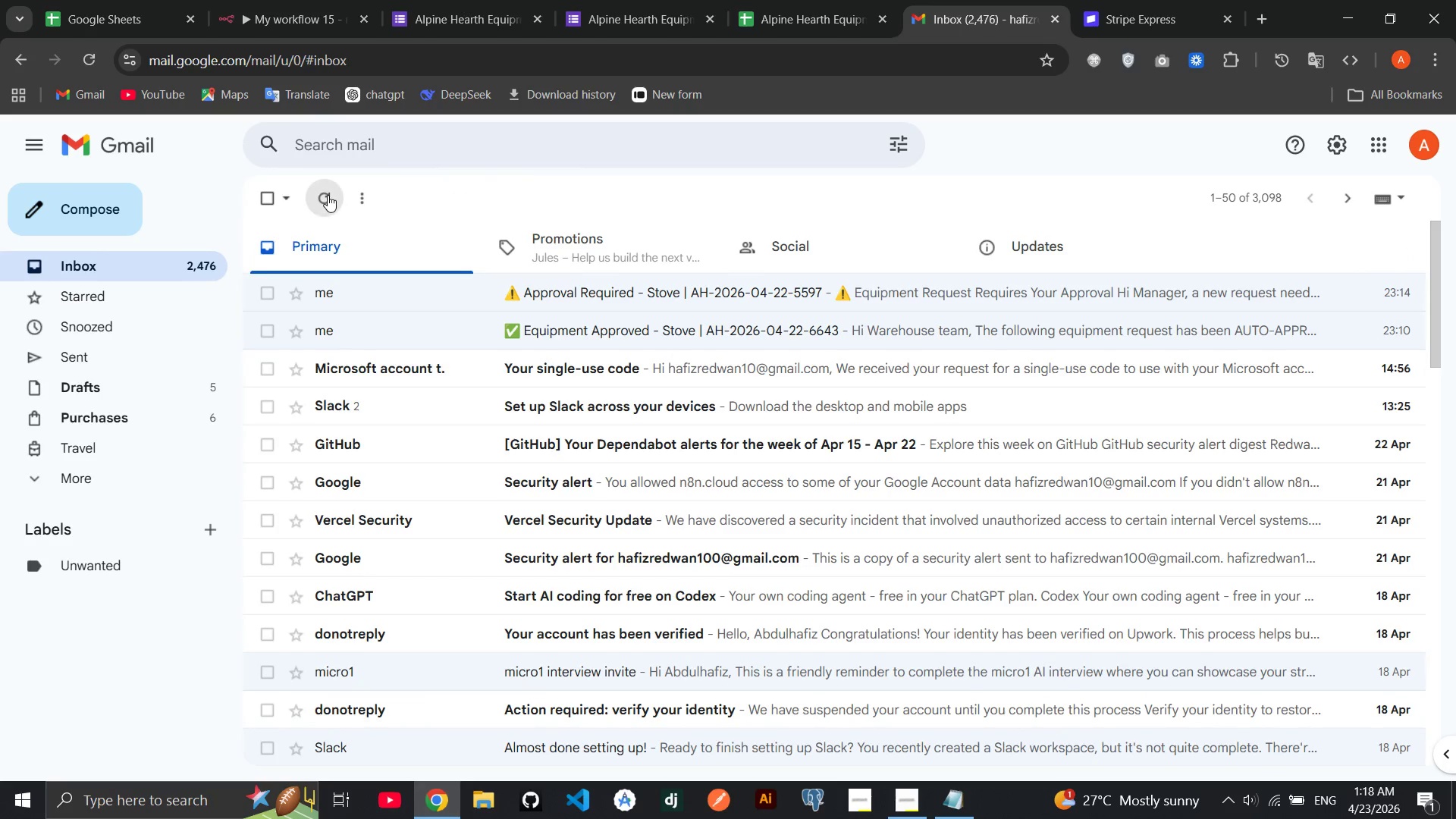 
left_click([328, 195])
 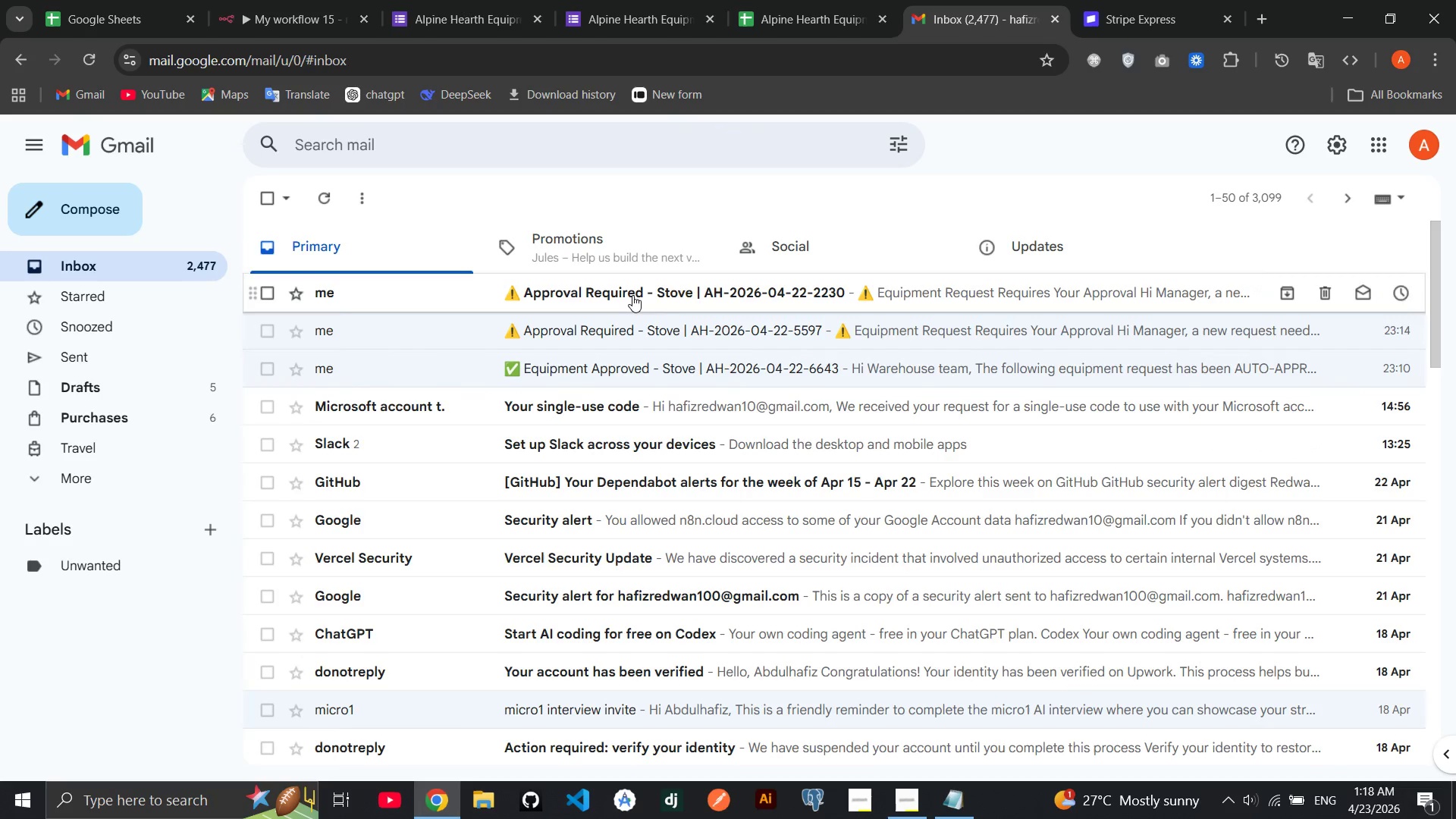 
left_click([632, 295])
 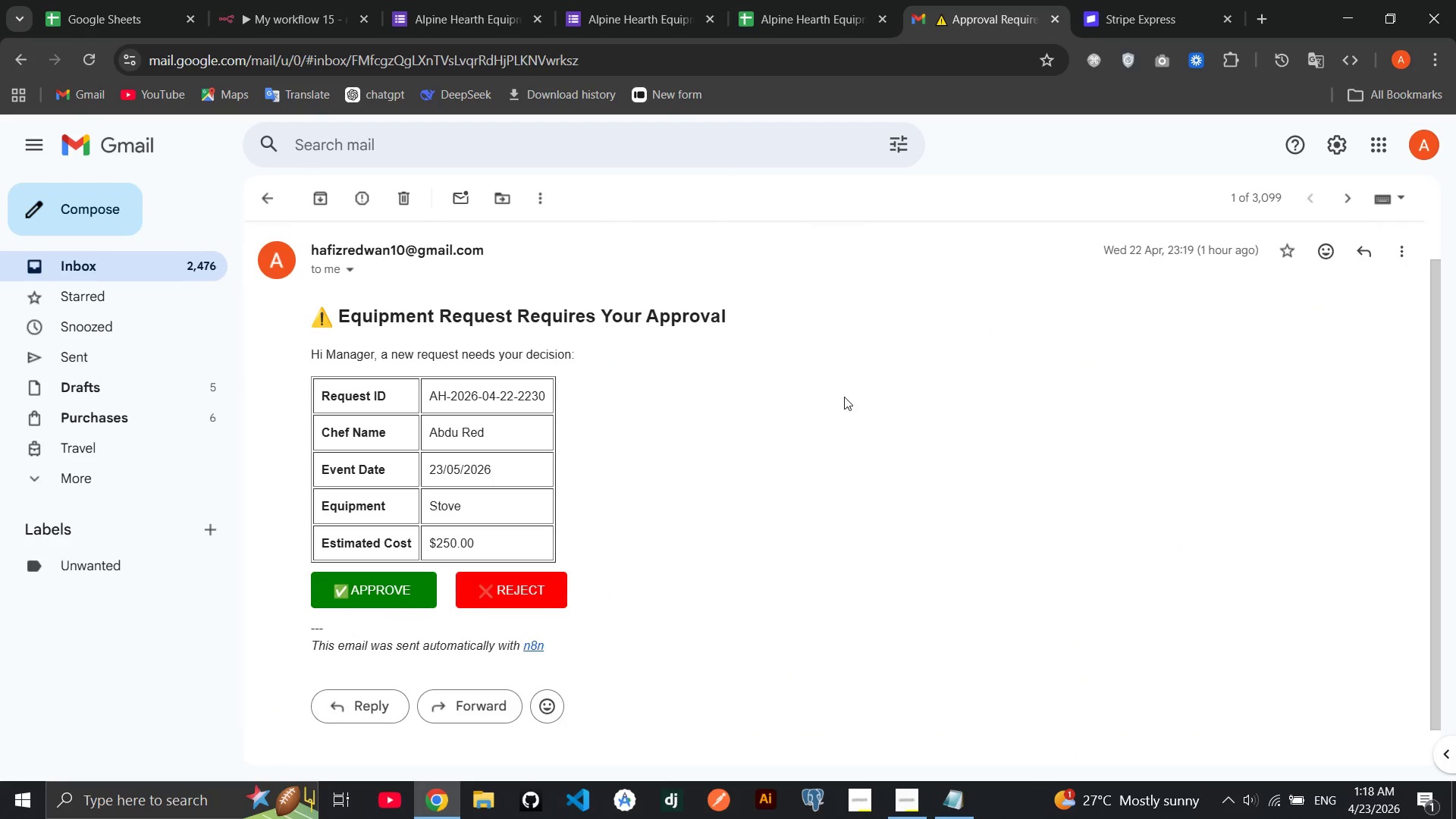 
wait(6.97)
 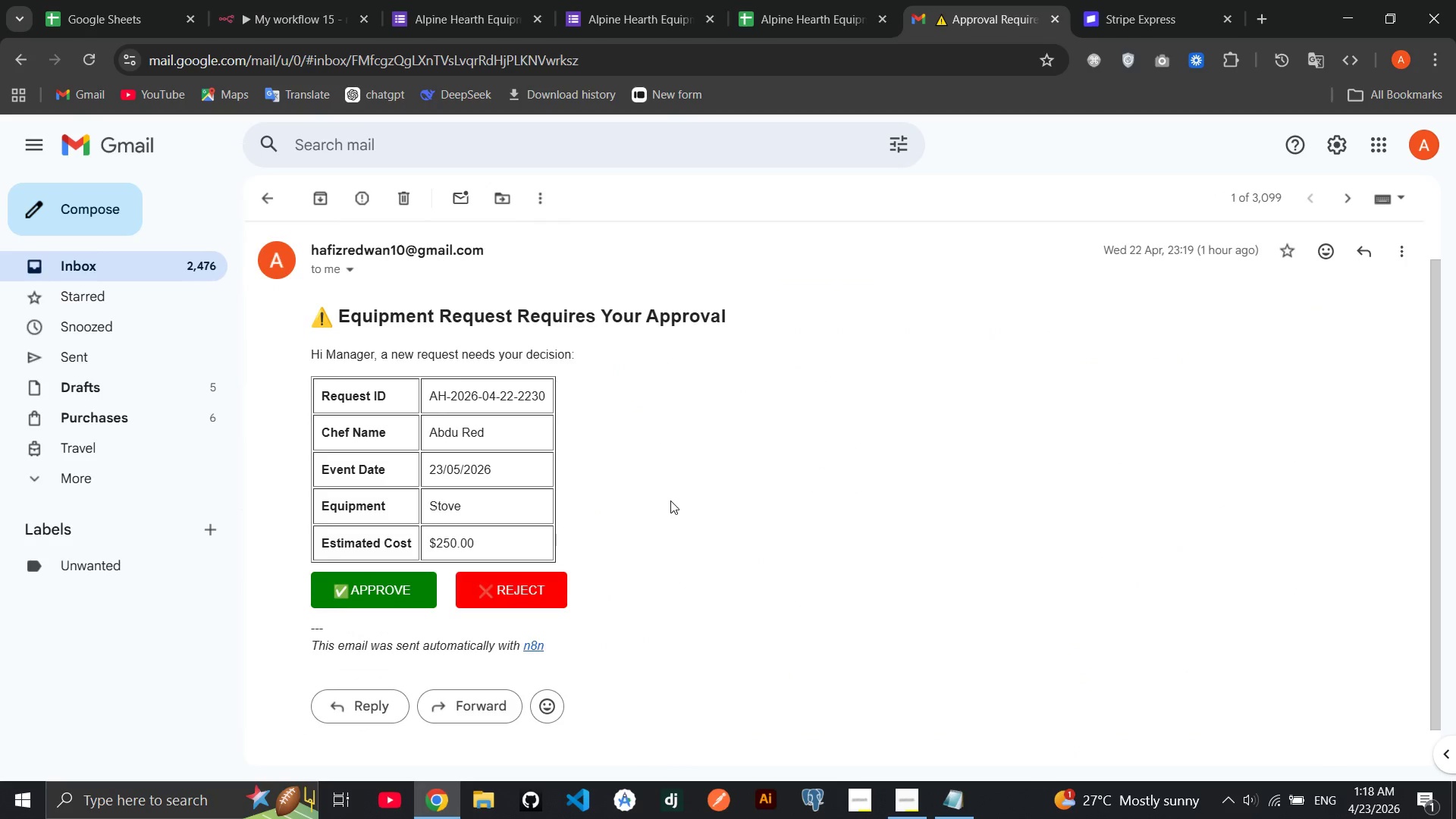 
left_click([293, 2])
 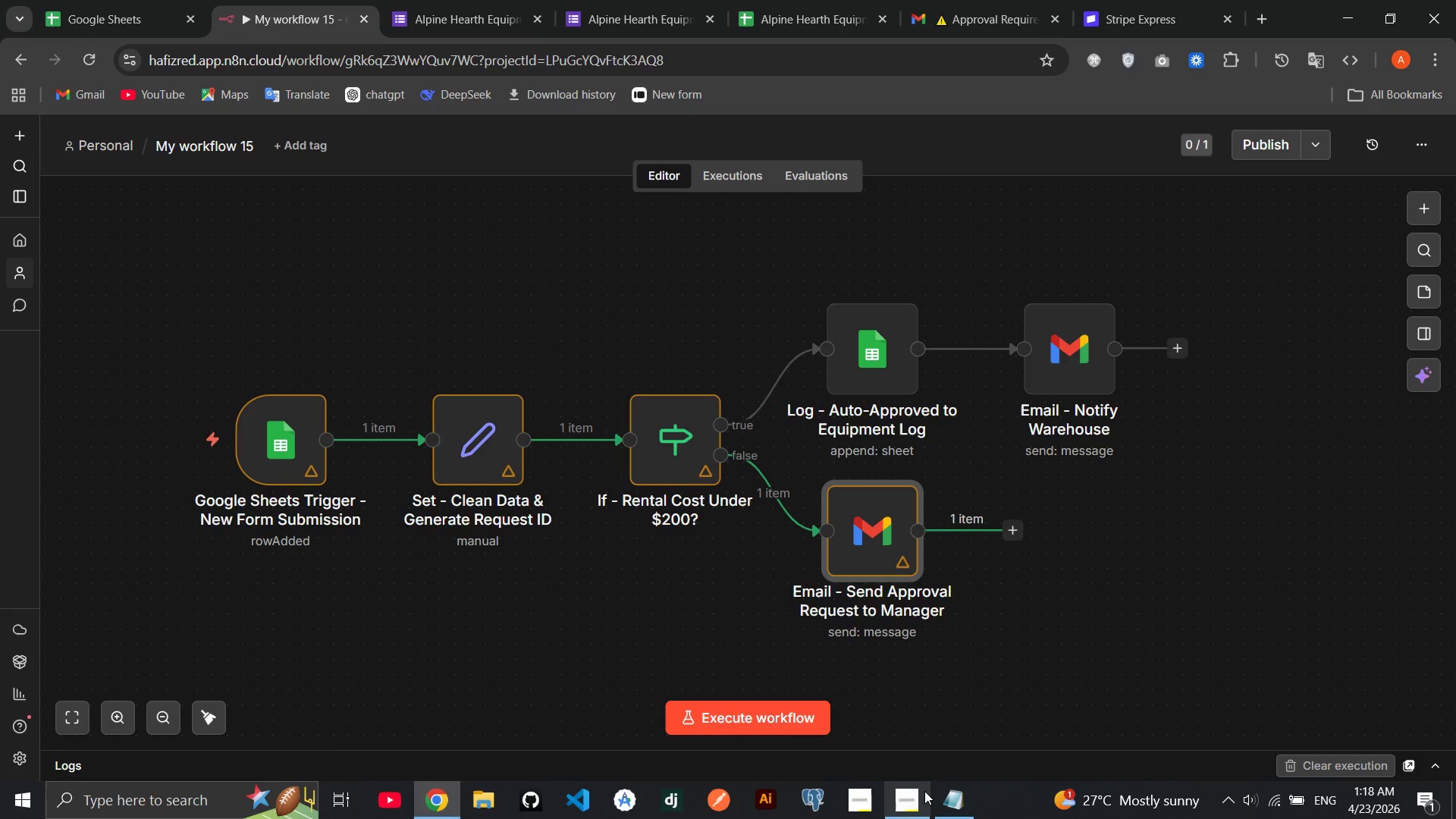 
left_click([913, 796])